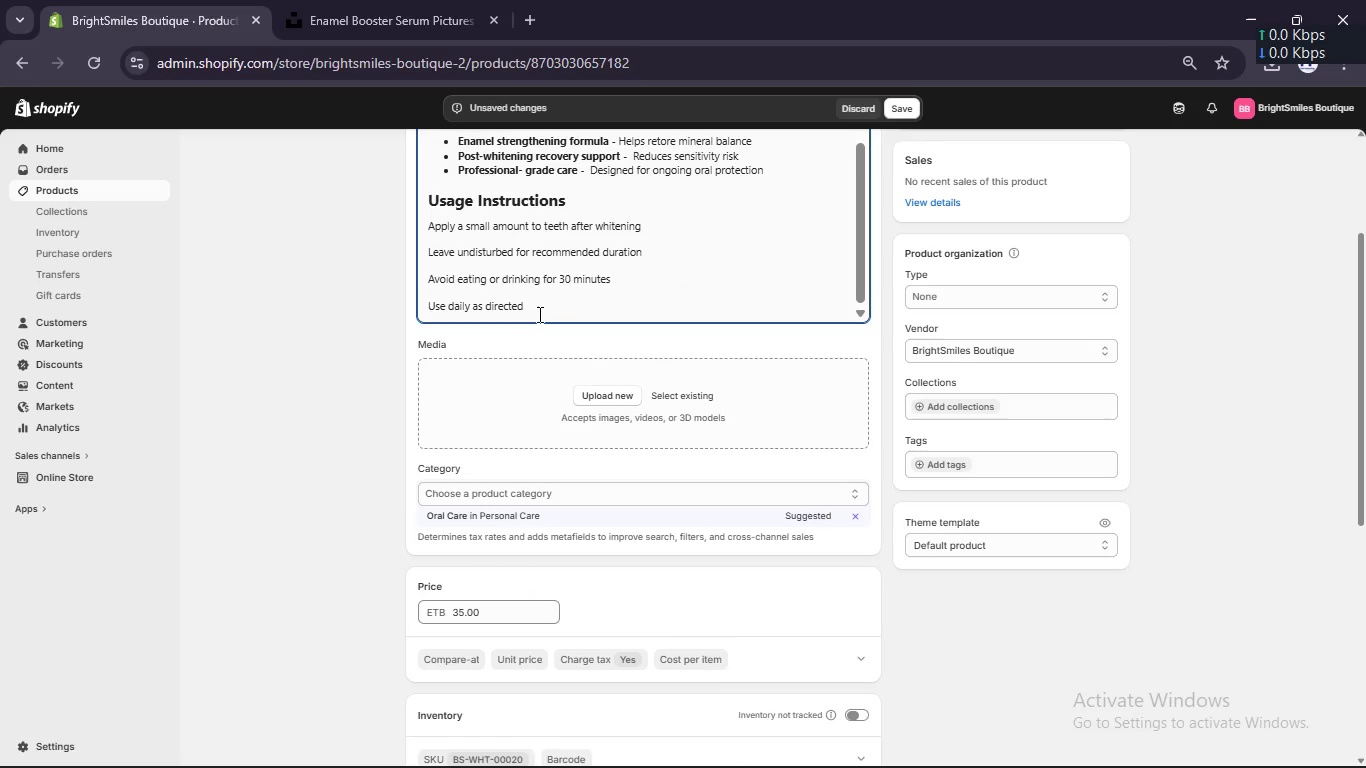 
left_click_drag(start_coordinate=[533, 312], to_coordinate=[416, 228])
 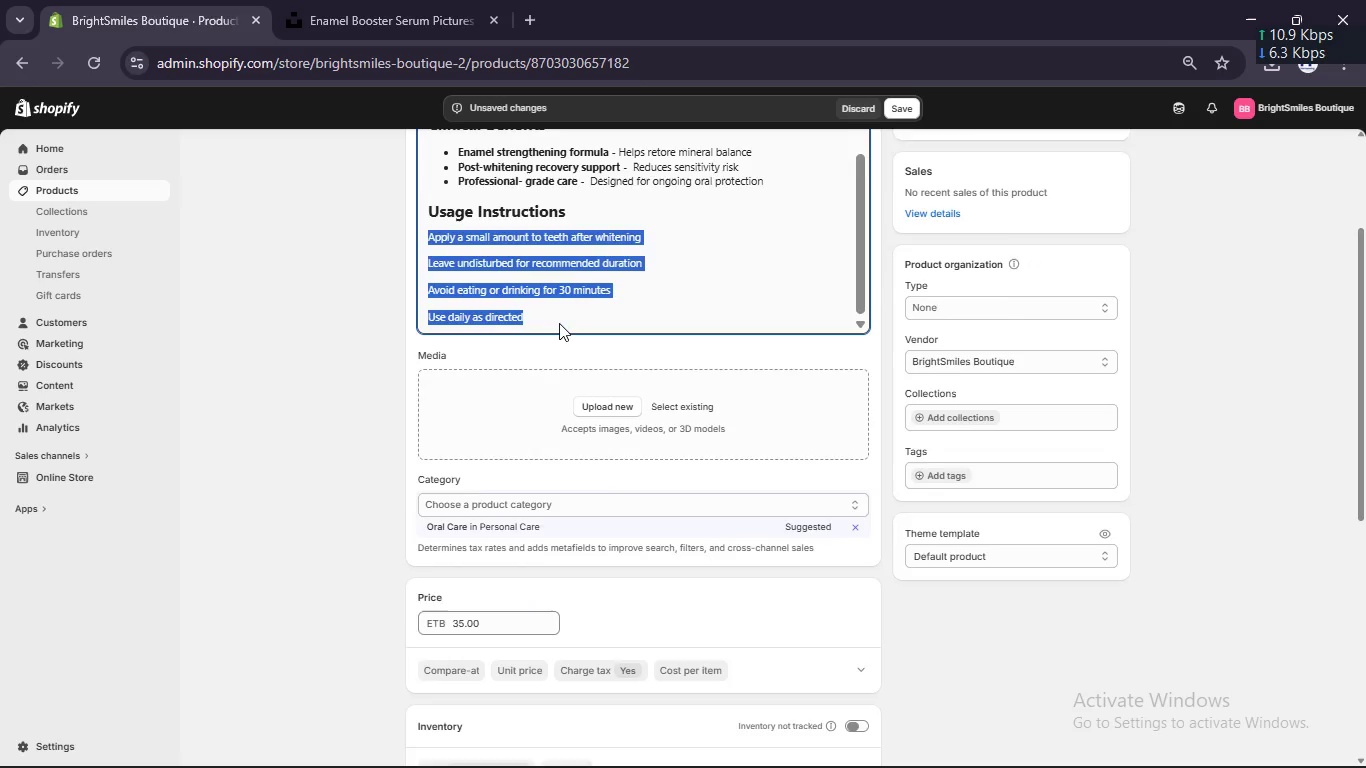 
scroll: coordinate [559, 323], scroll_direction: up, amount: 3.0
 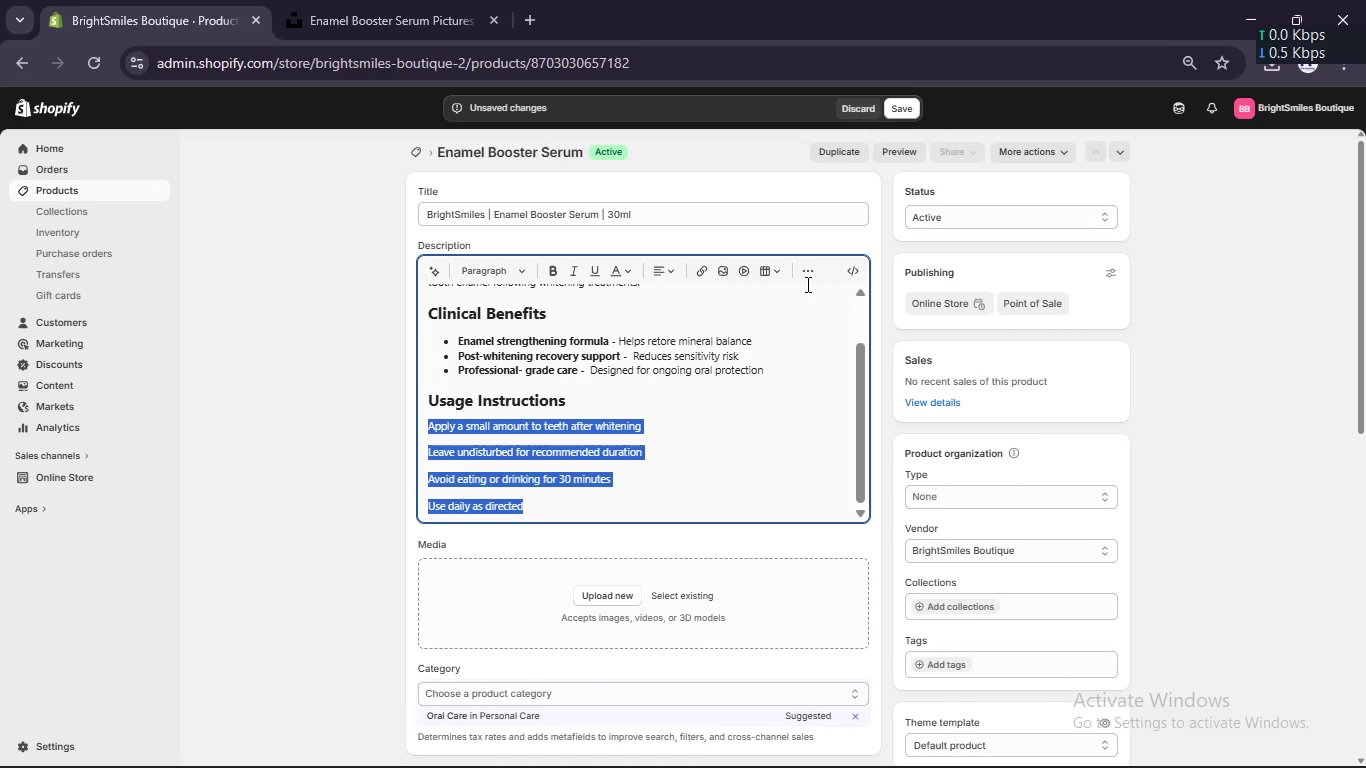 
left_click([808, 276])
 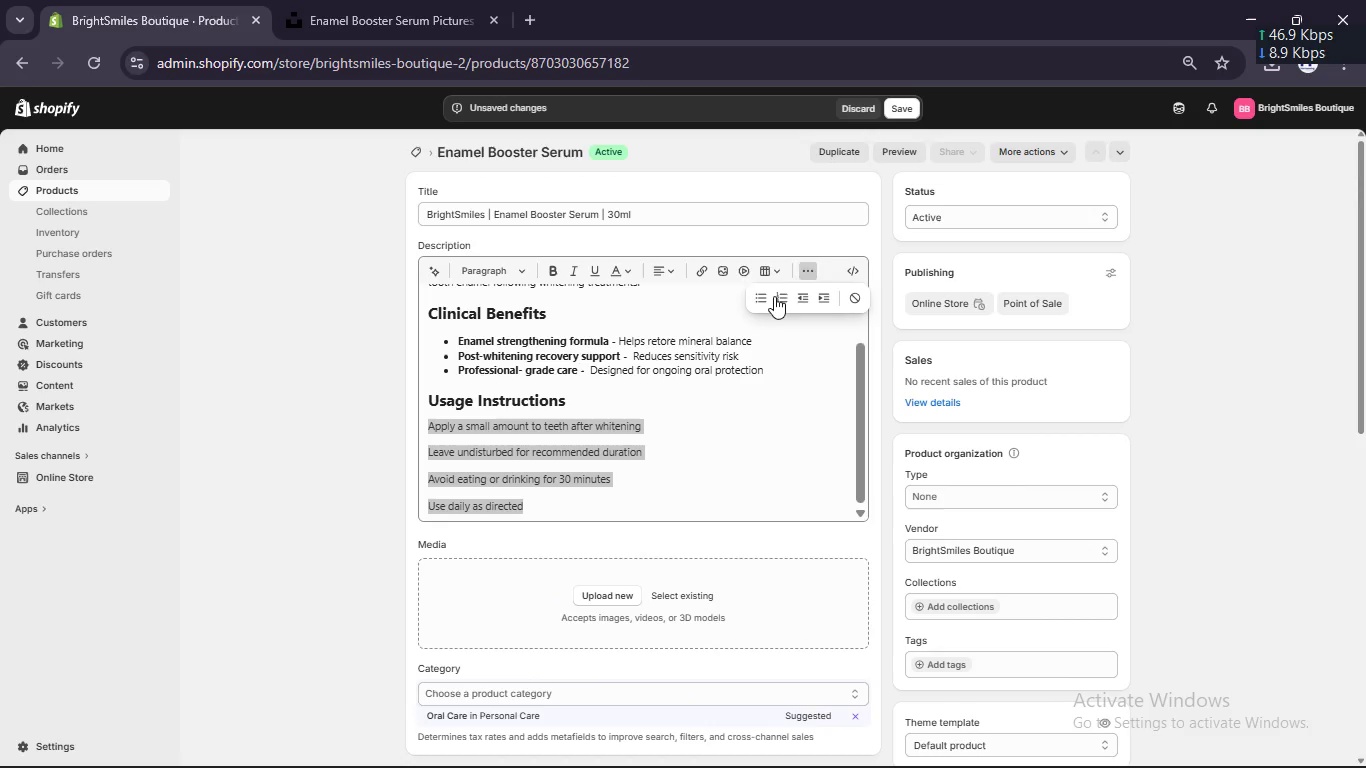 
left_click([779, 295])
 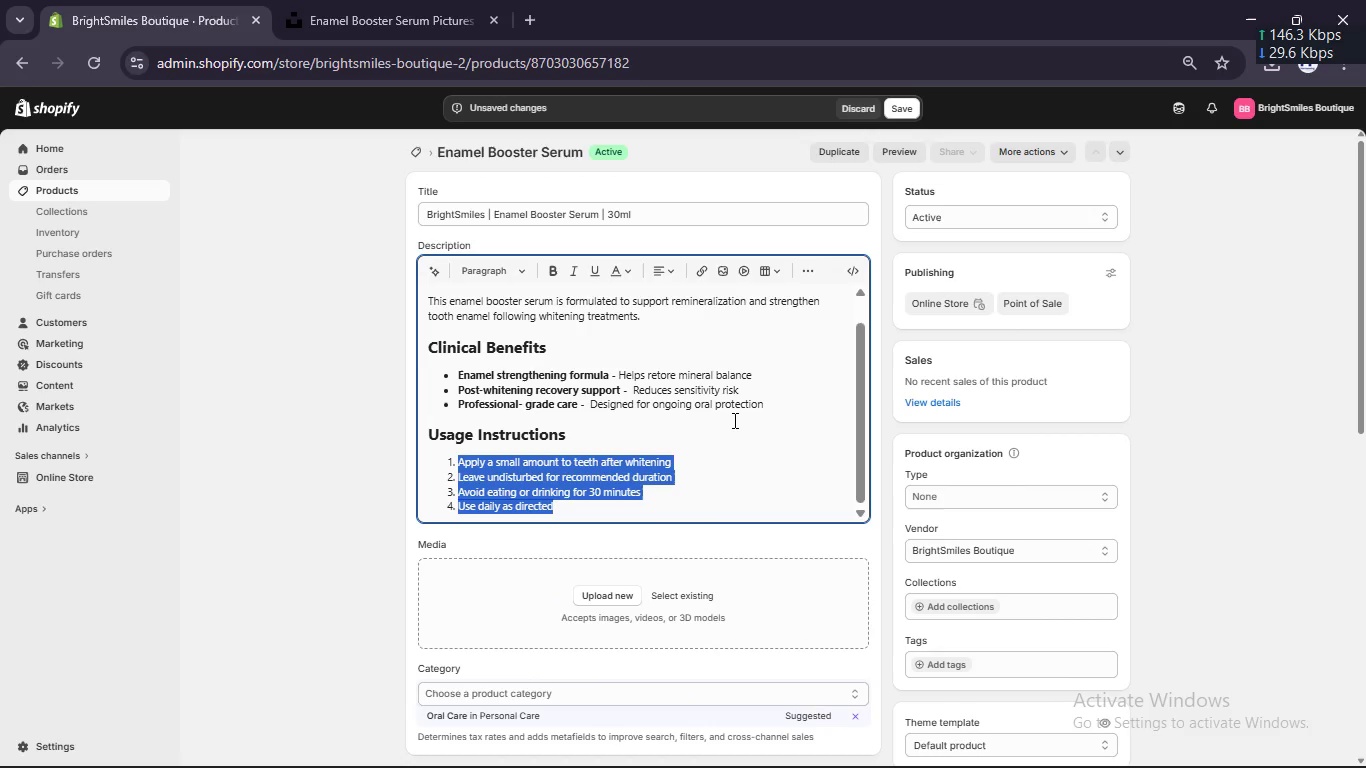 
left_click([733, 420])
 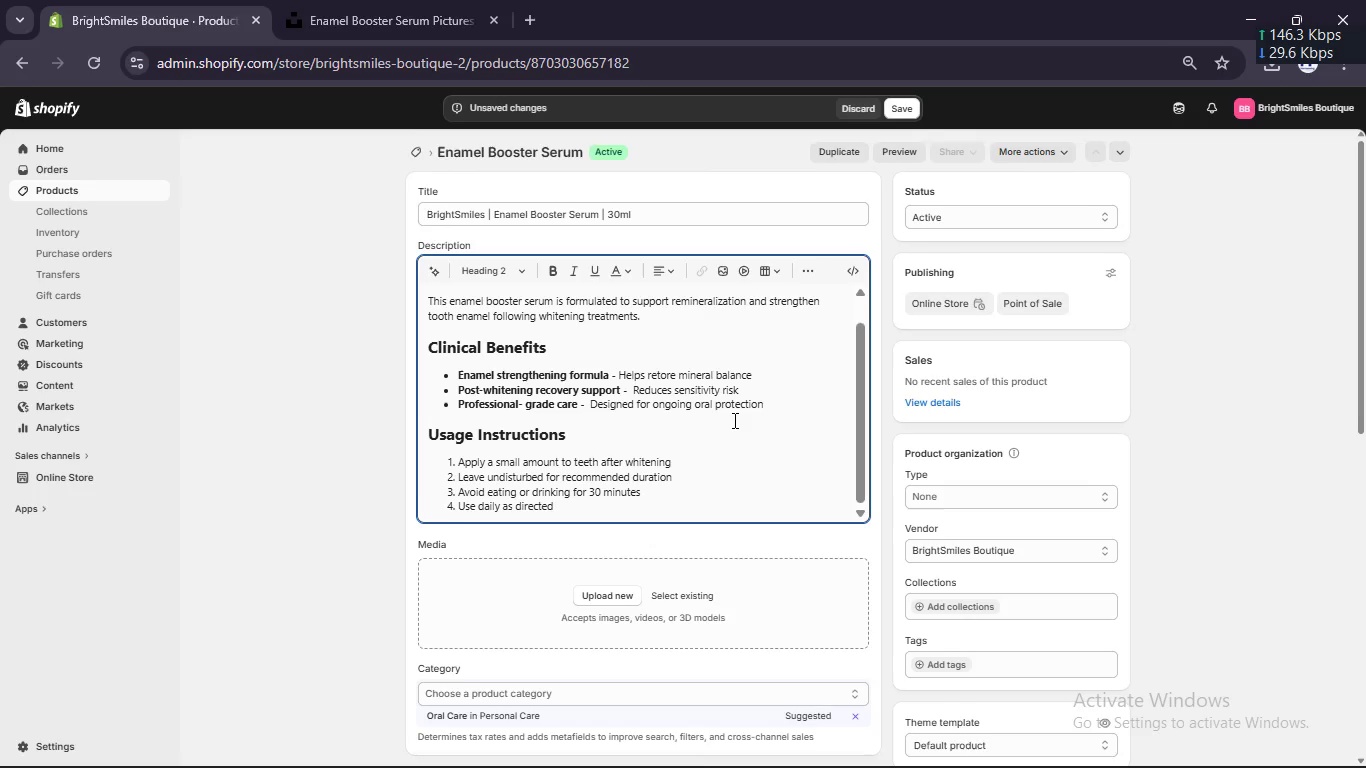 
scroll: coordinate [733, 420], scroll_direction: none, amount: 0.0
 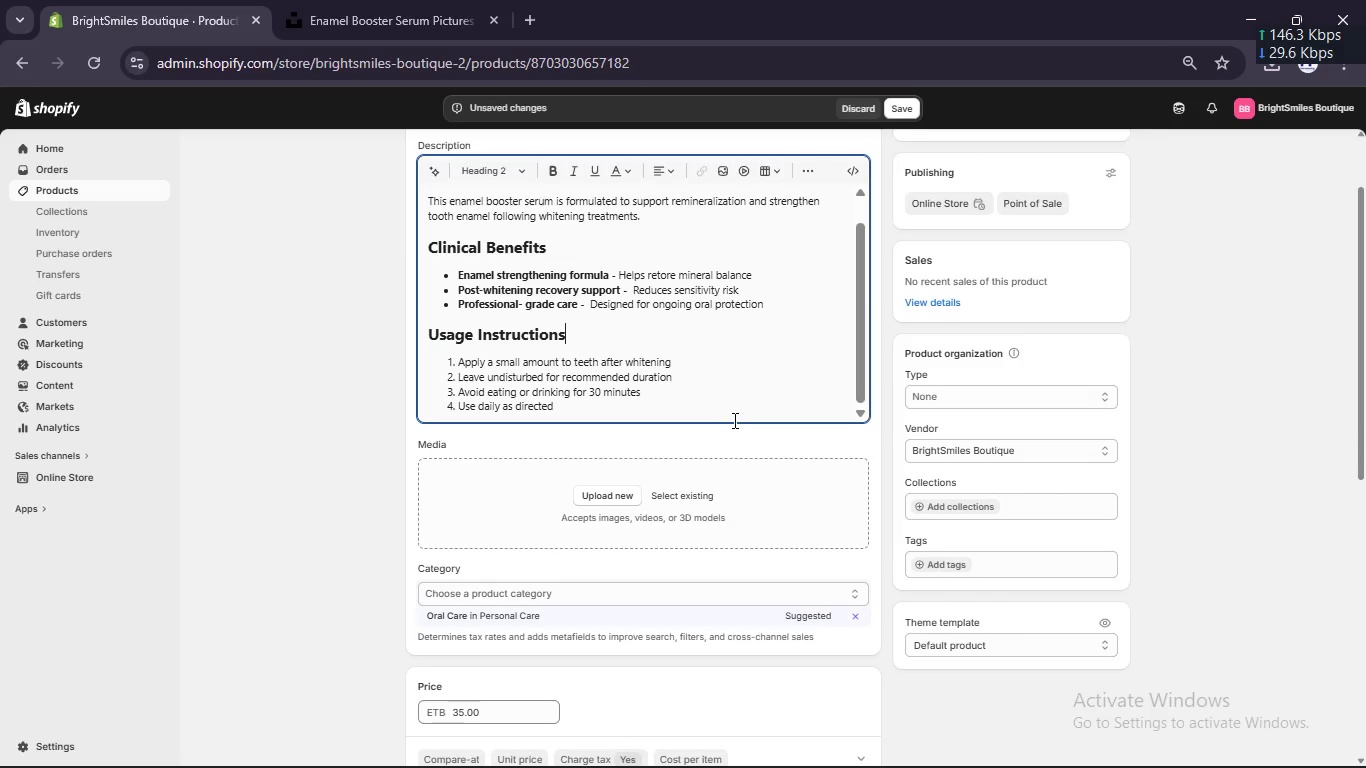 
scroll: coordinate [733, 420], scroll_direction: down, amount: 1.0
 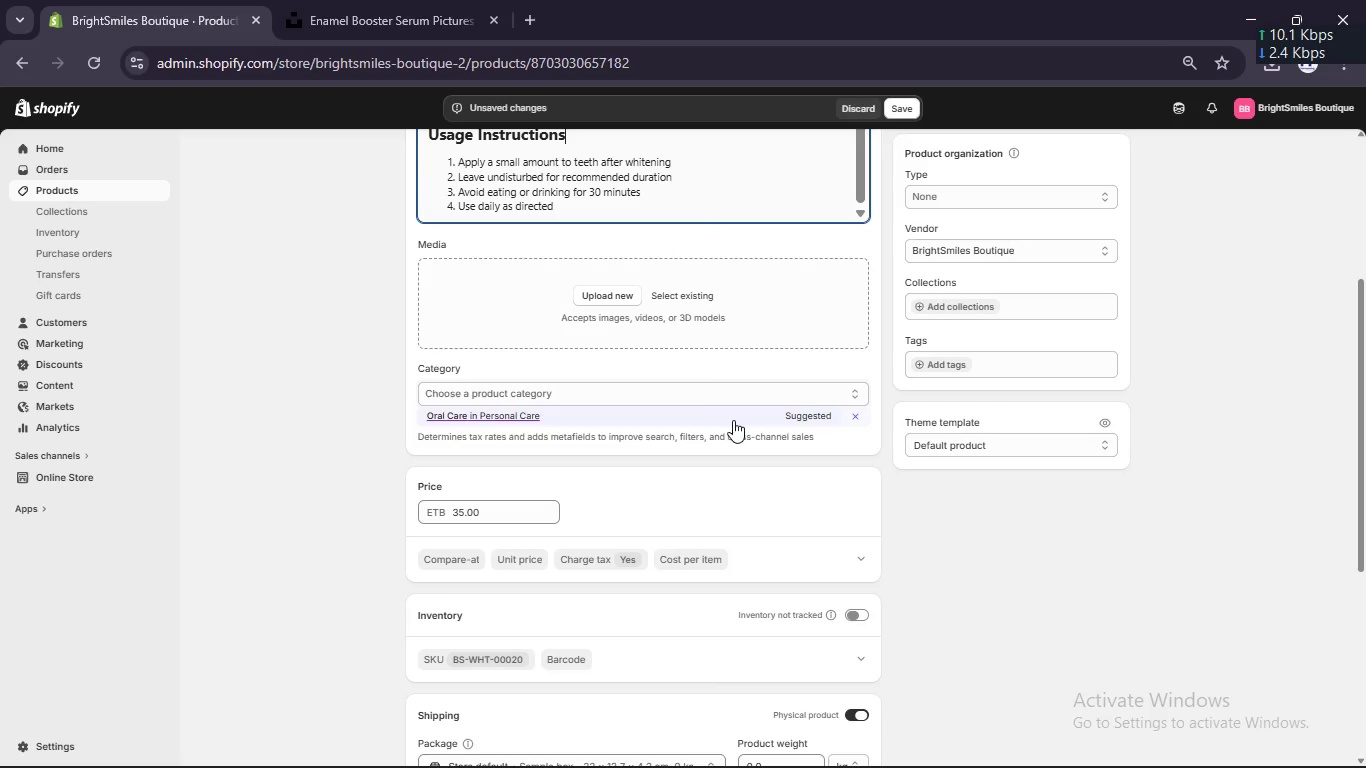 
left_click([590, 290])
 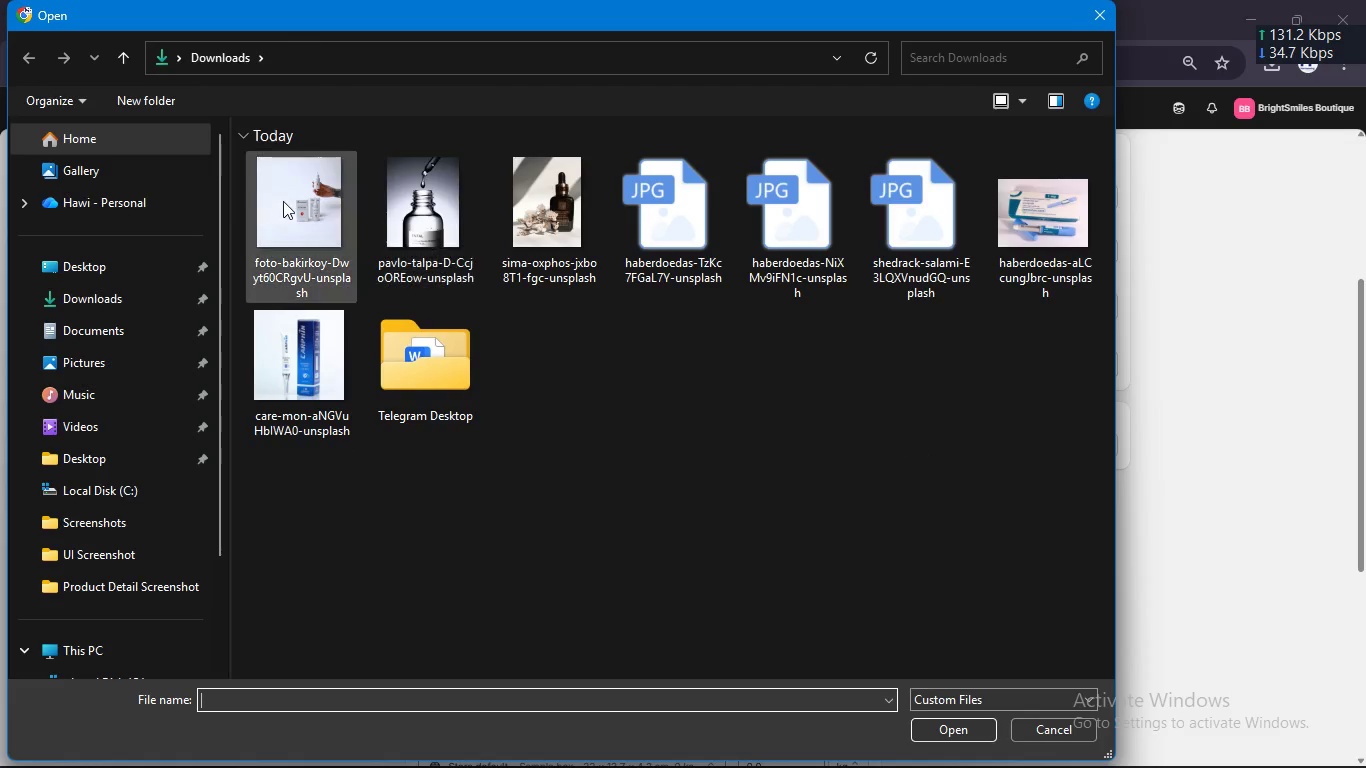 
left_click_drag(start_coordinate=[236, 201], to_coordinate=[560, 214])
 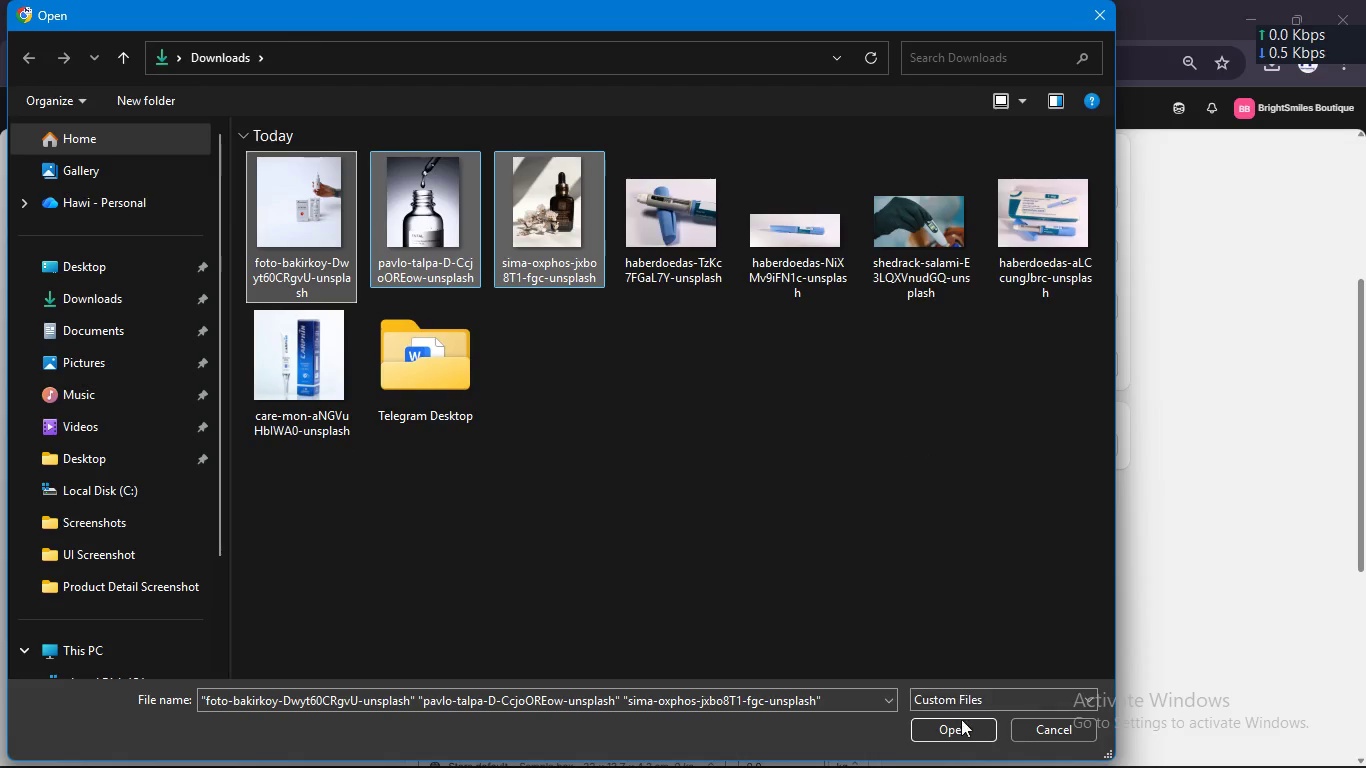 
left_click([961, 719])
 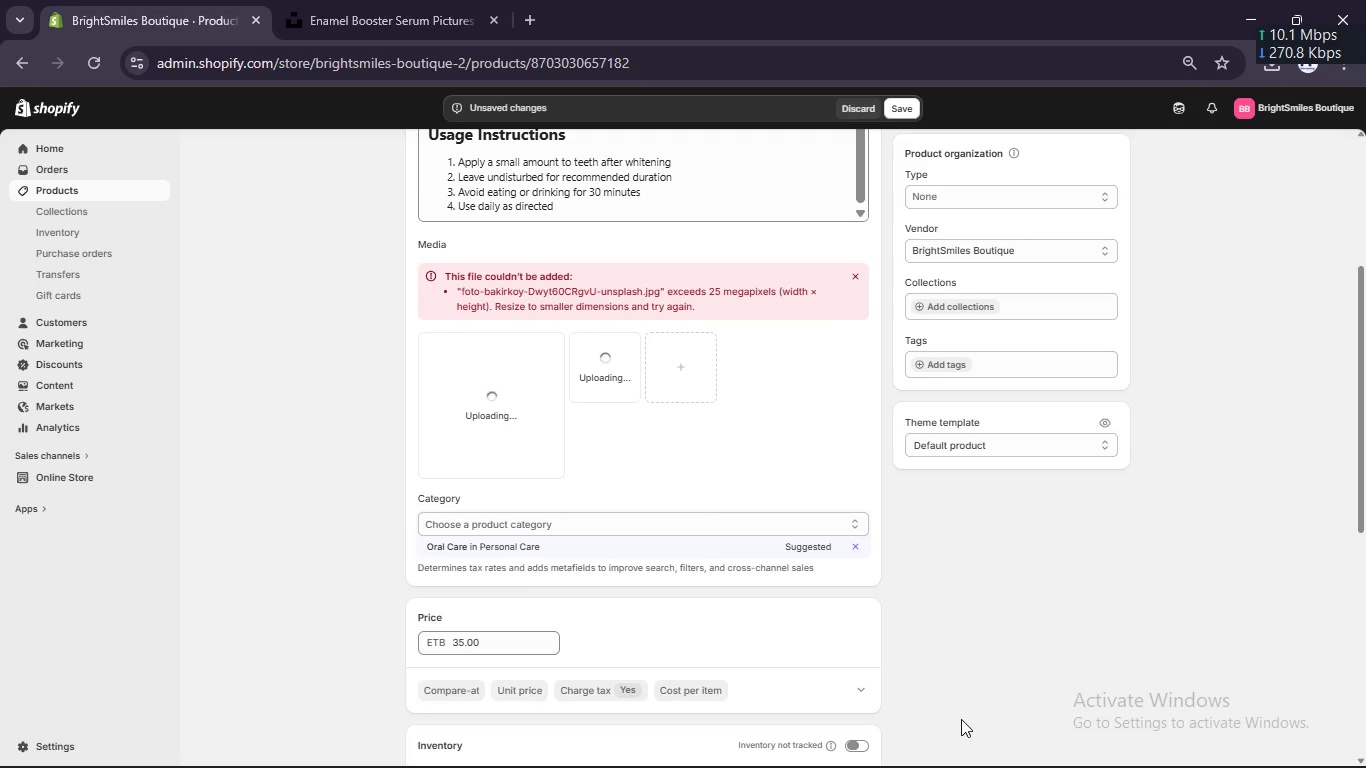 
scroll: coordinate [761, 566], scroll_direction: down, amount: 2.0
 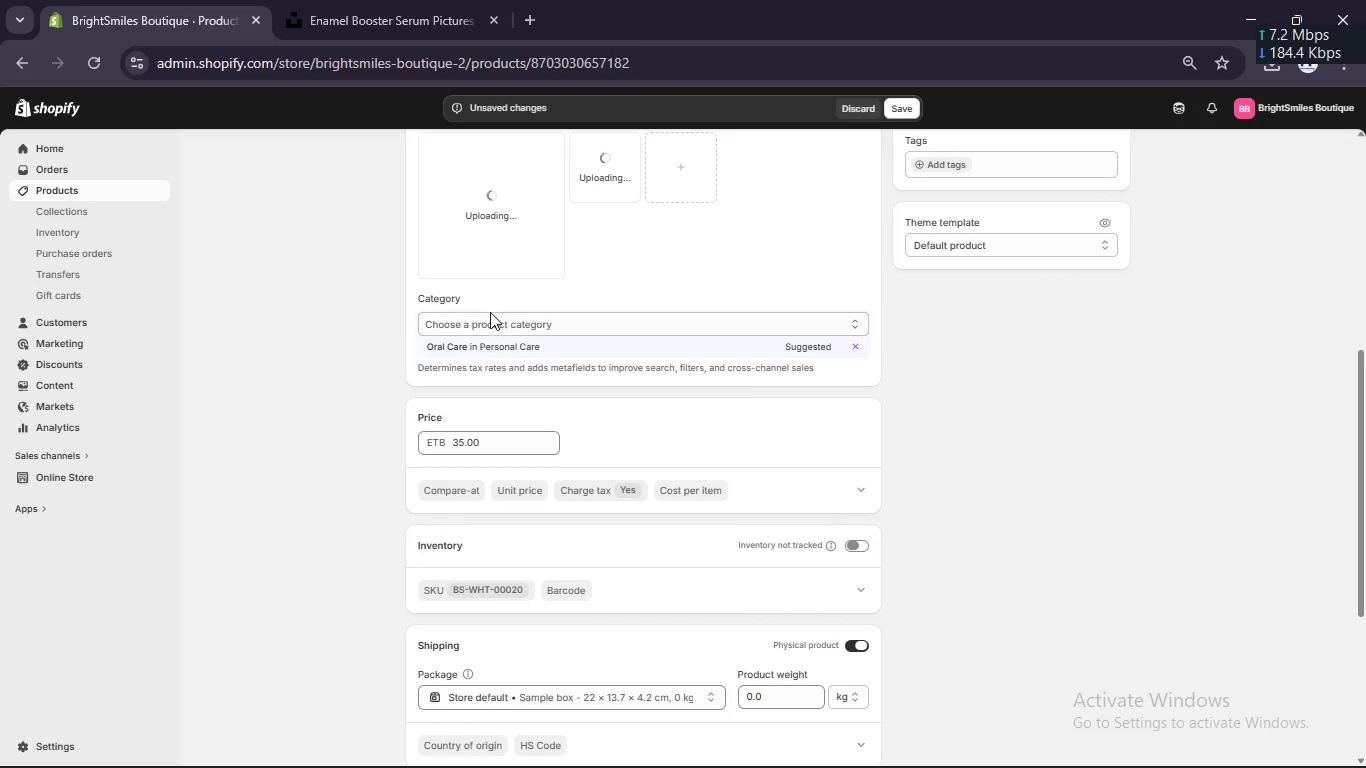 
left_click([483, 340])
 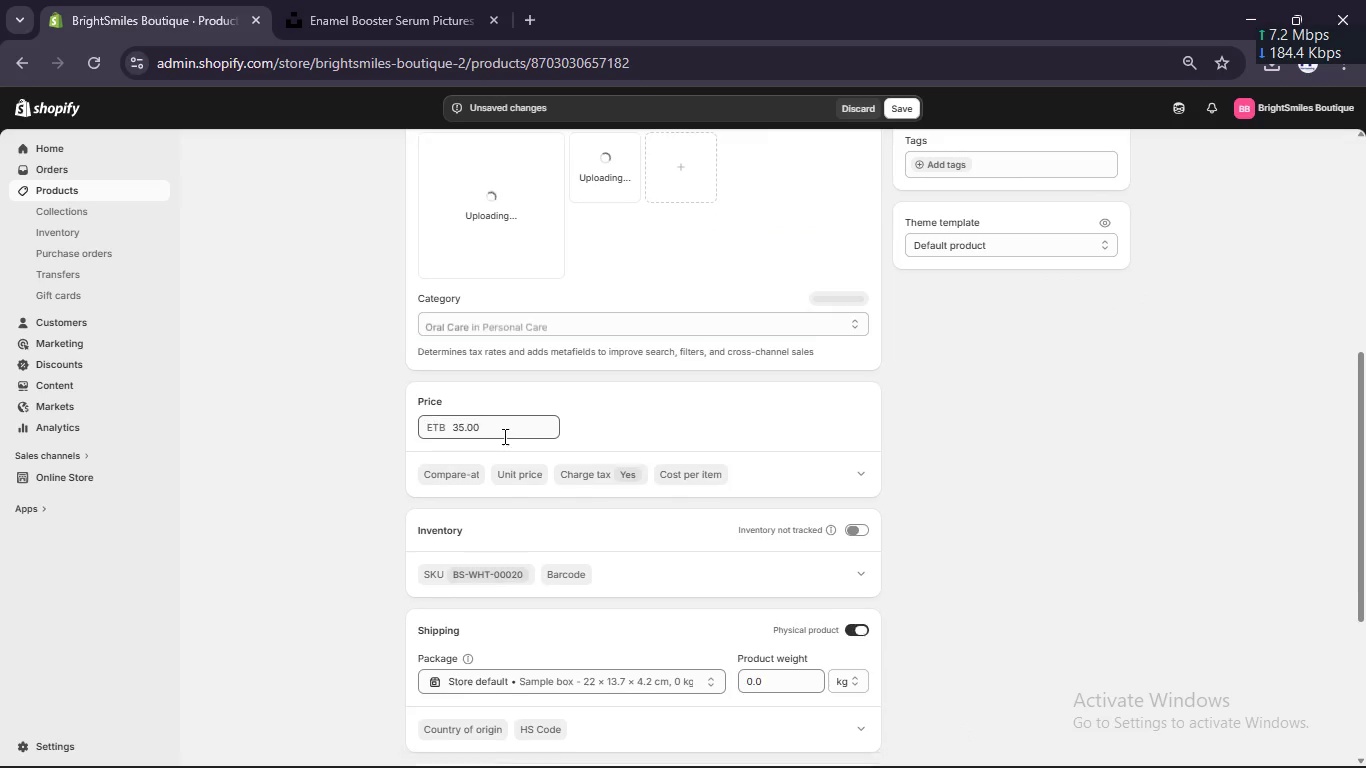 
scroll: coordinate [503, 436], scroll_direction: down, amount: 2.0
 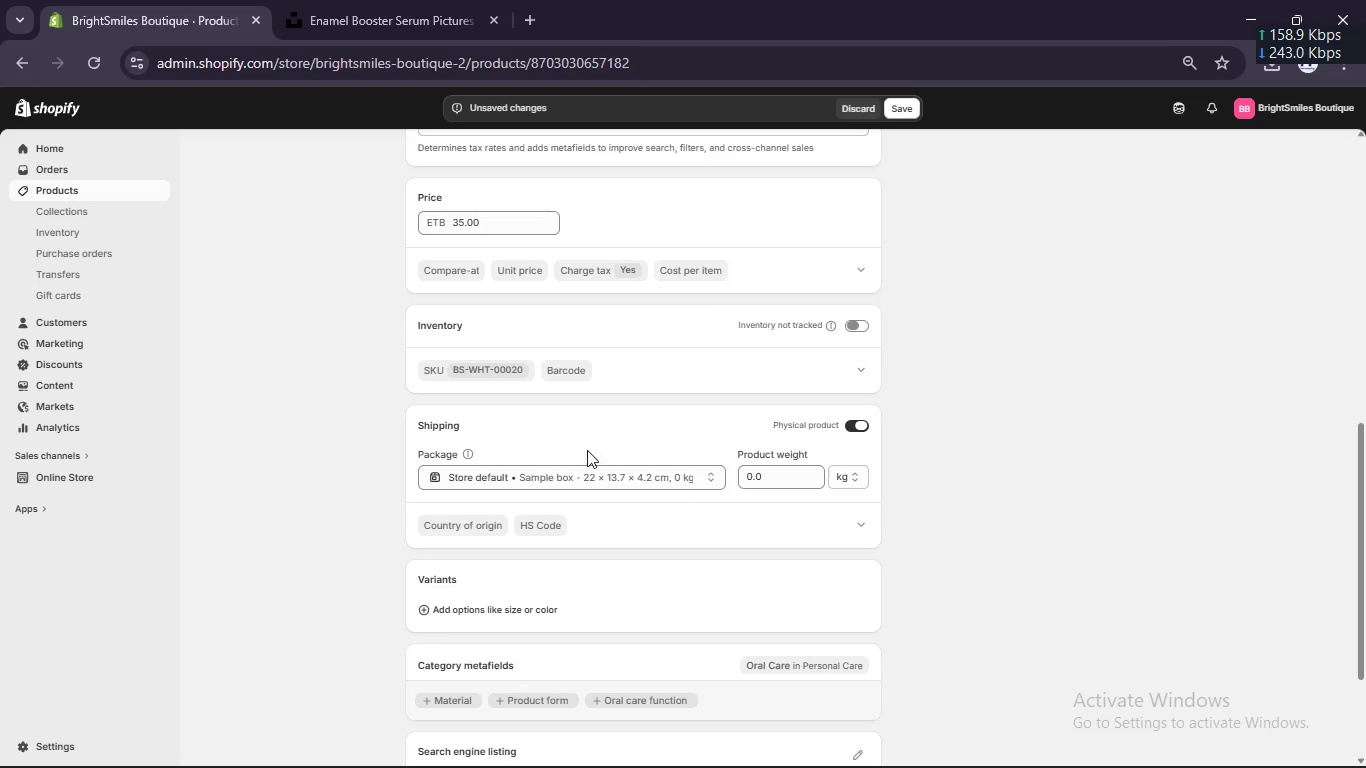 
wait(5.14)
 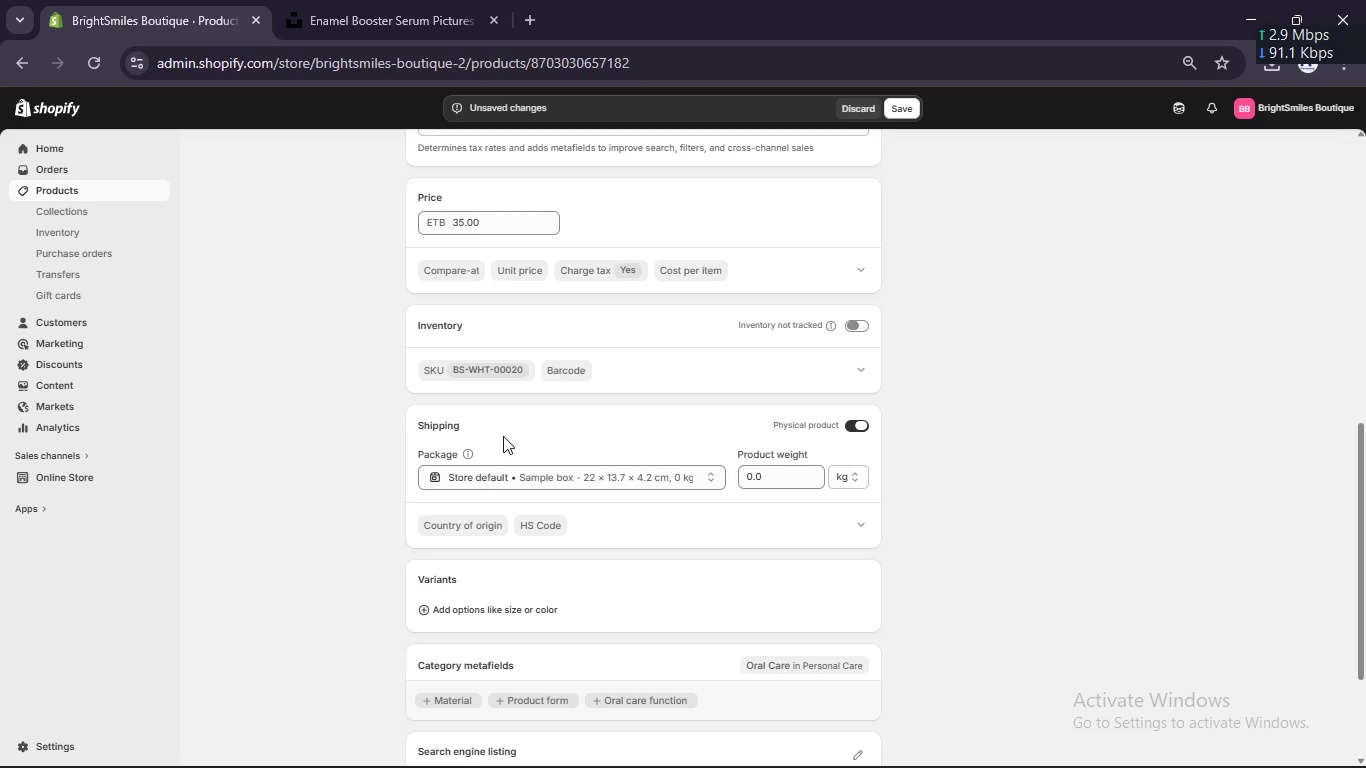 
left_click([769, 477])
 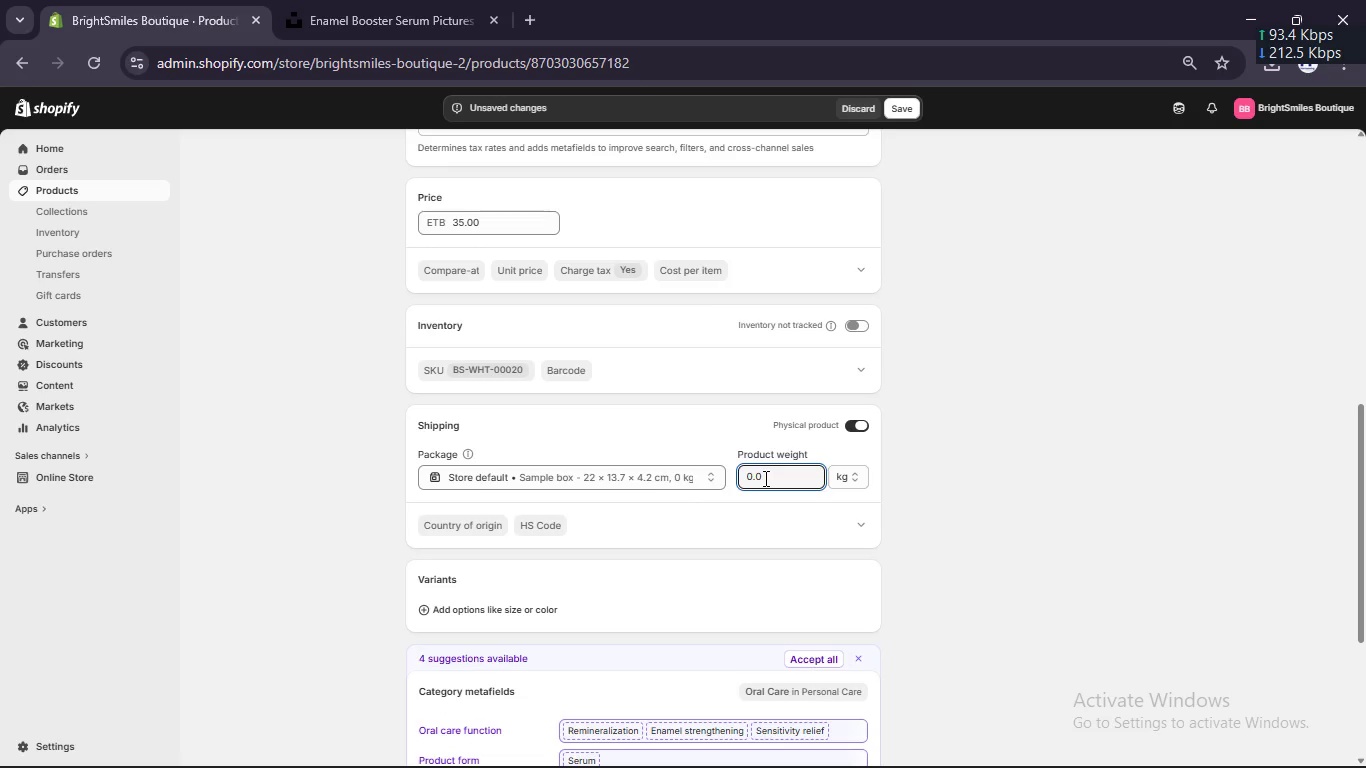 
key(Numpad3)
 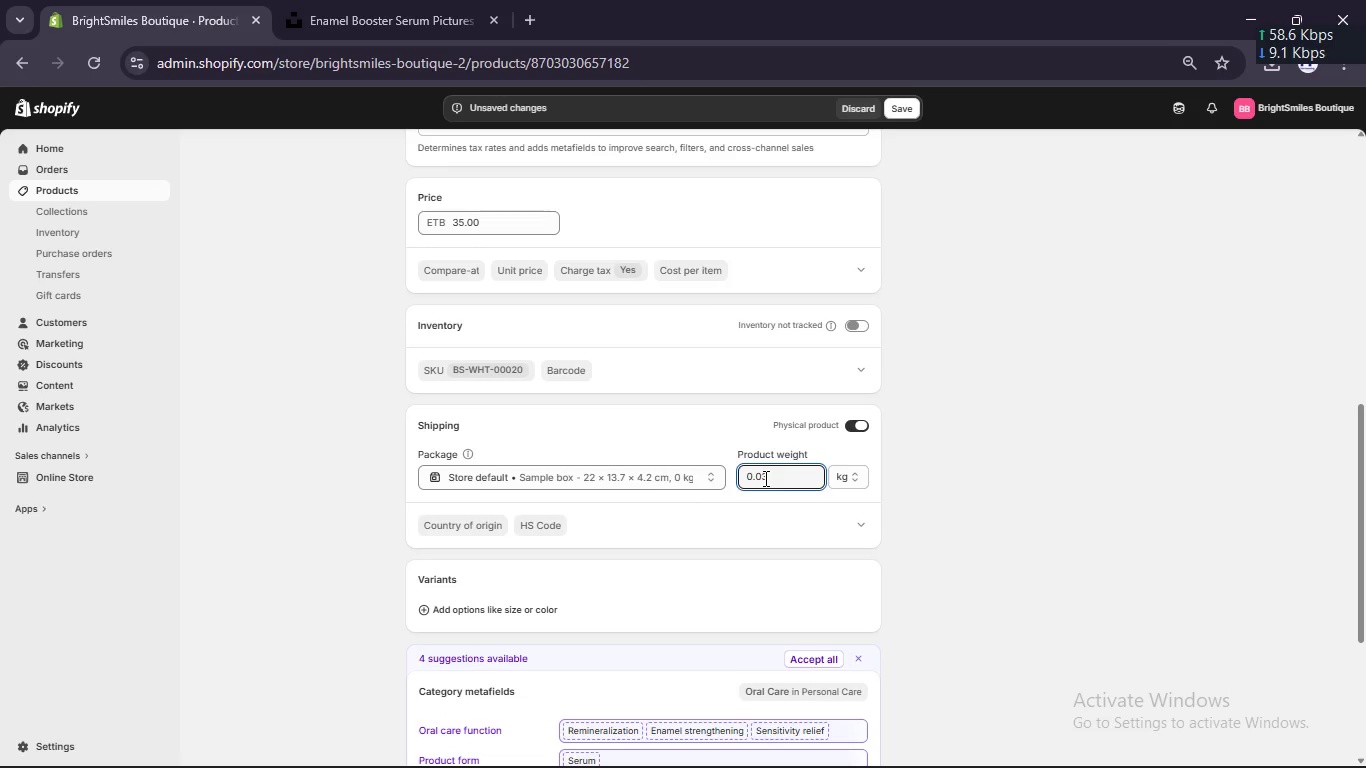 
scroll: coordinate [769, 496], scroll_direction: down, amount: 4.0
 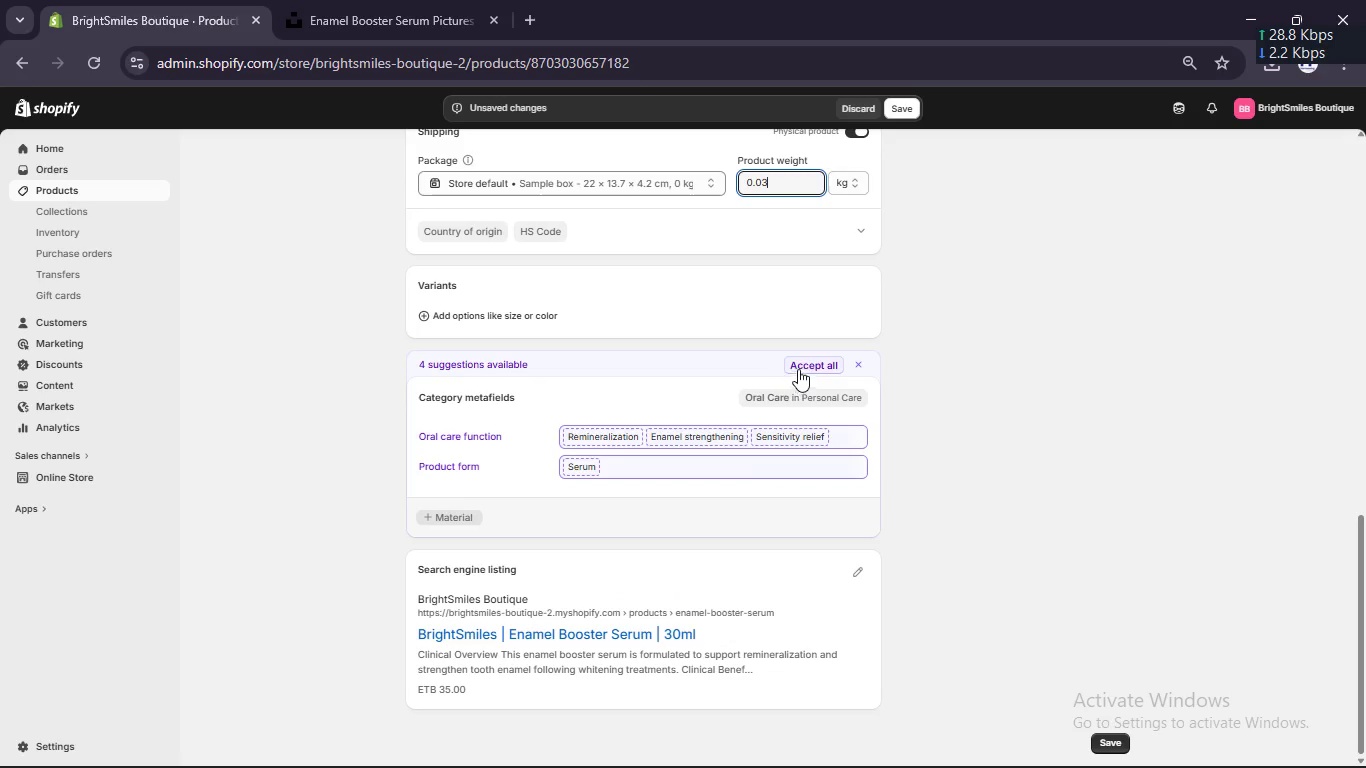 
left_click([801, 360])
 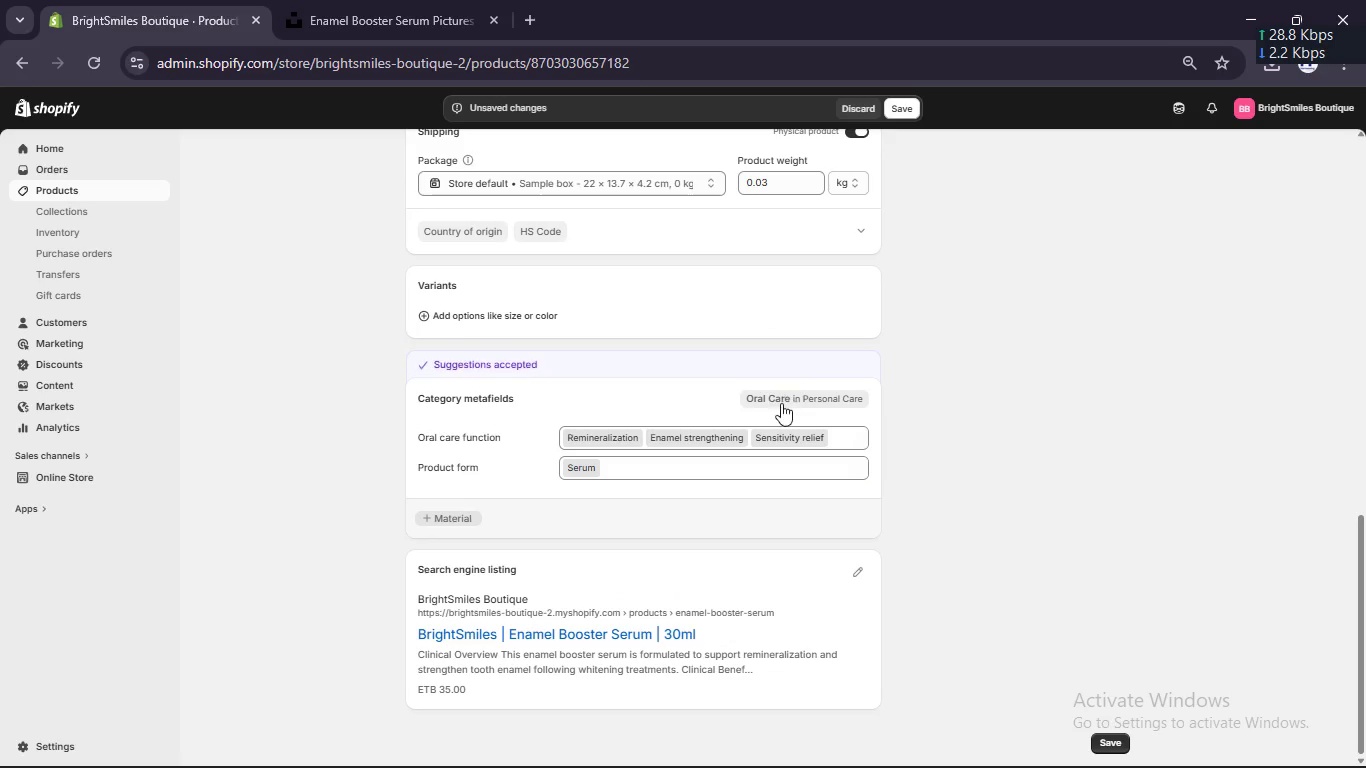 
scroll: coordinate [781, 404], scroll_direction: down, amount: 4.0
 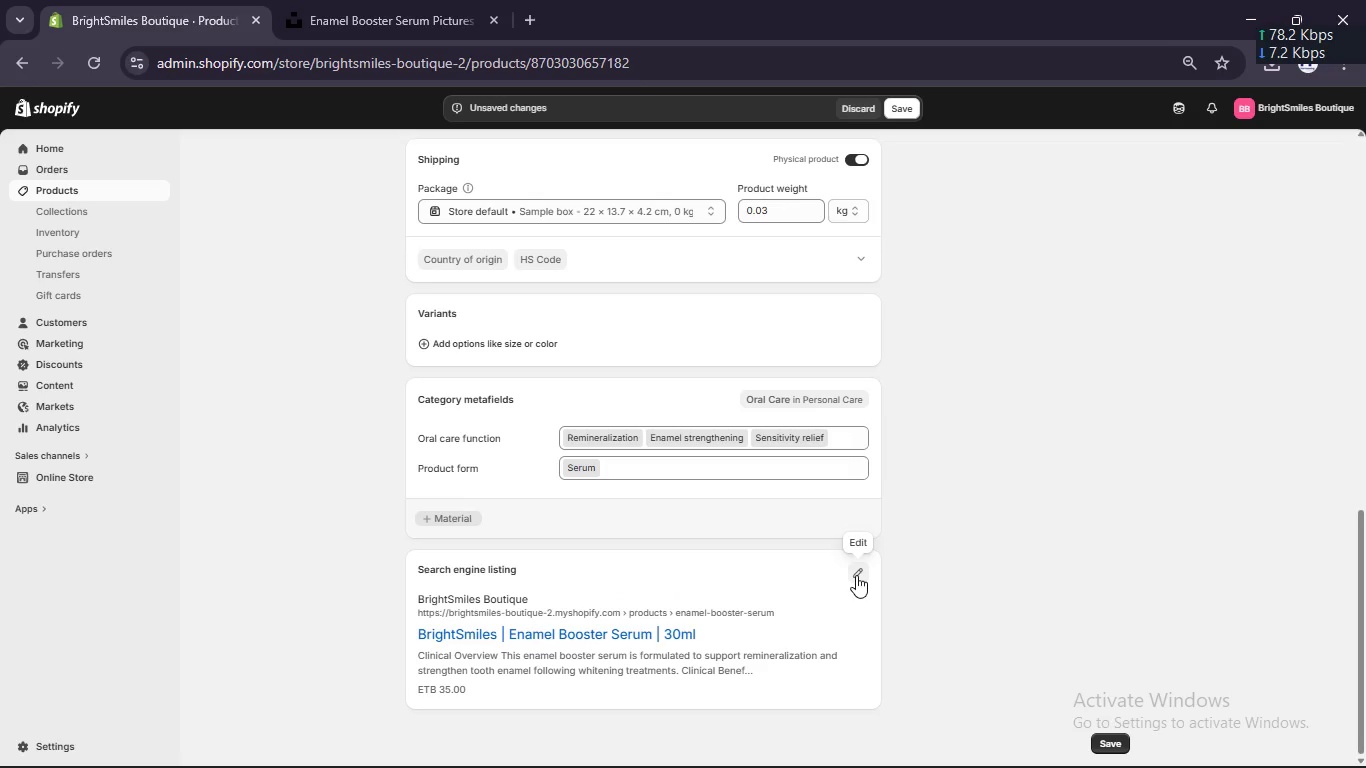 
left_click([856, 575])
 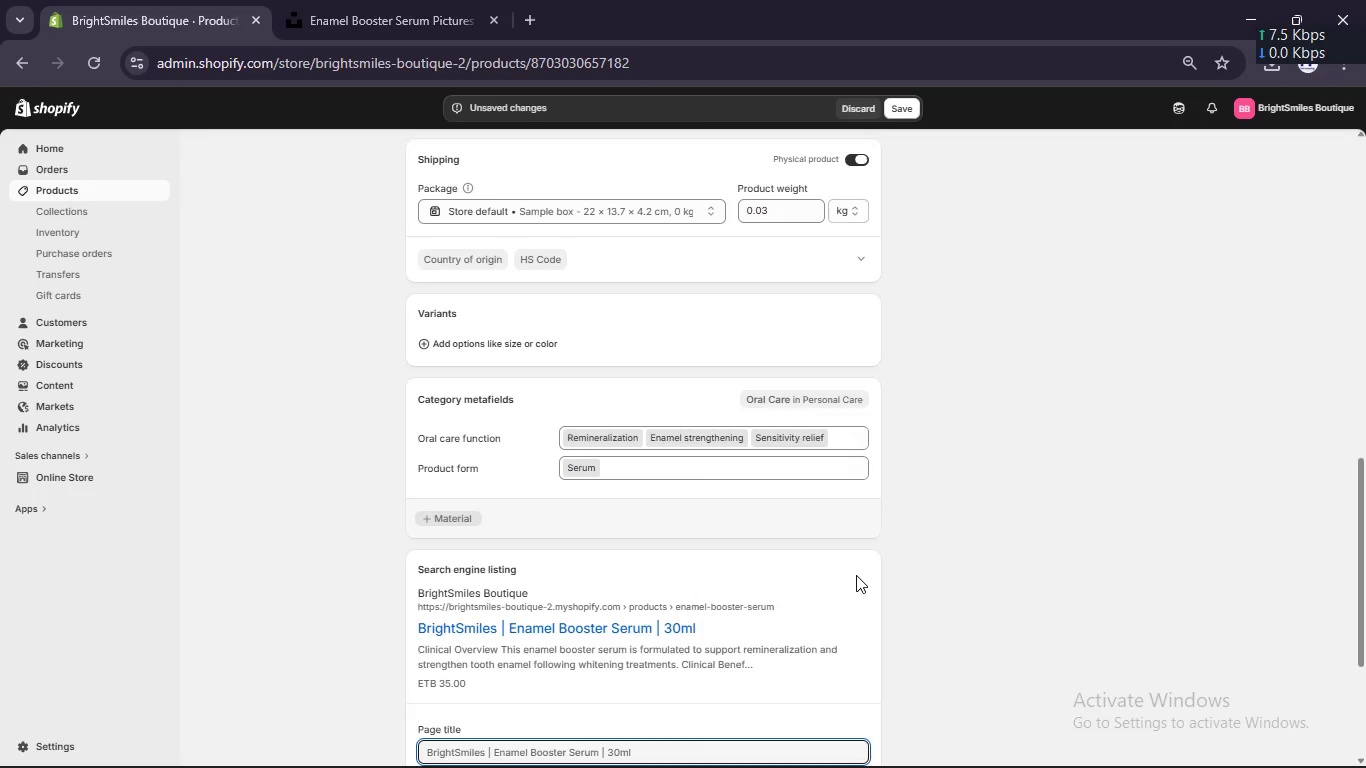 
scroll: coordinate [856, 575], scroll_direction: down, amount: 5.0
 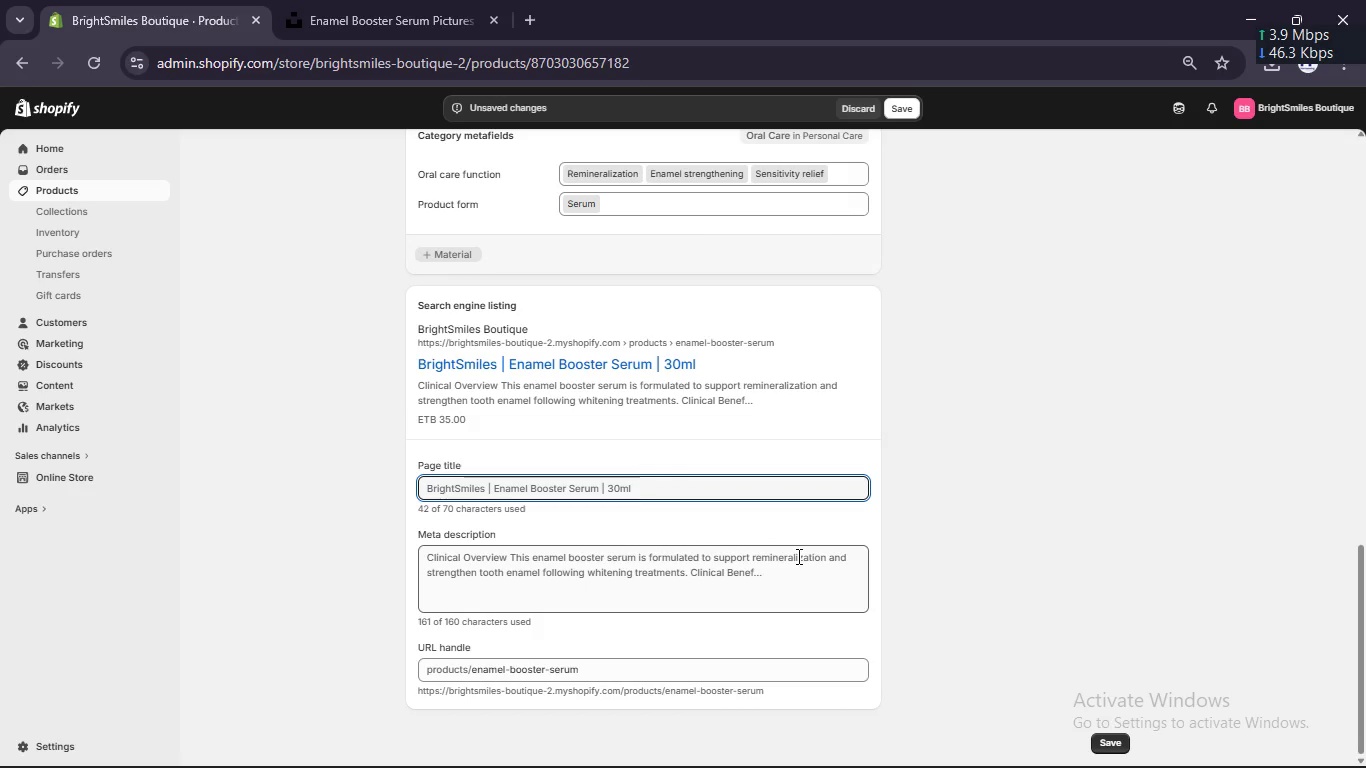 
left_click([797, 557])
 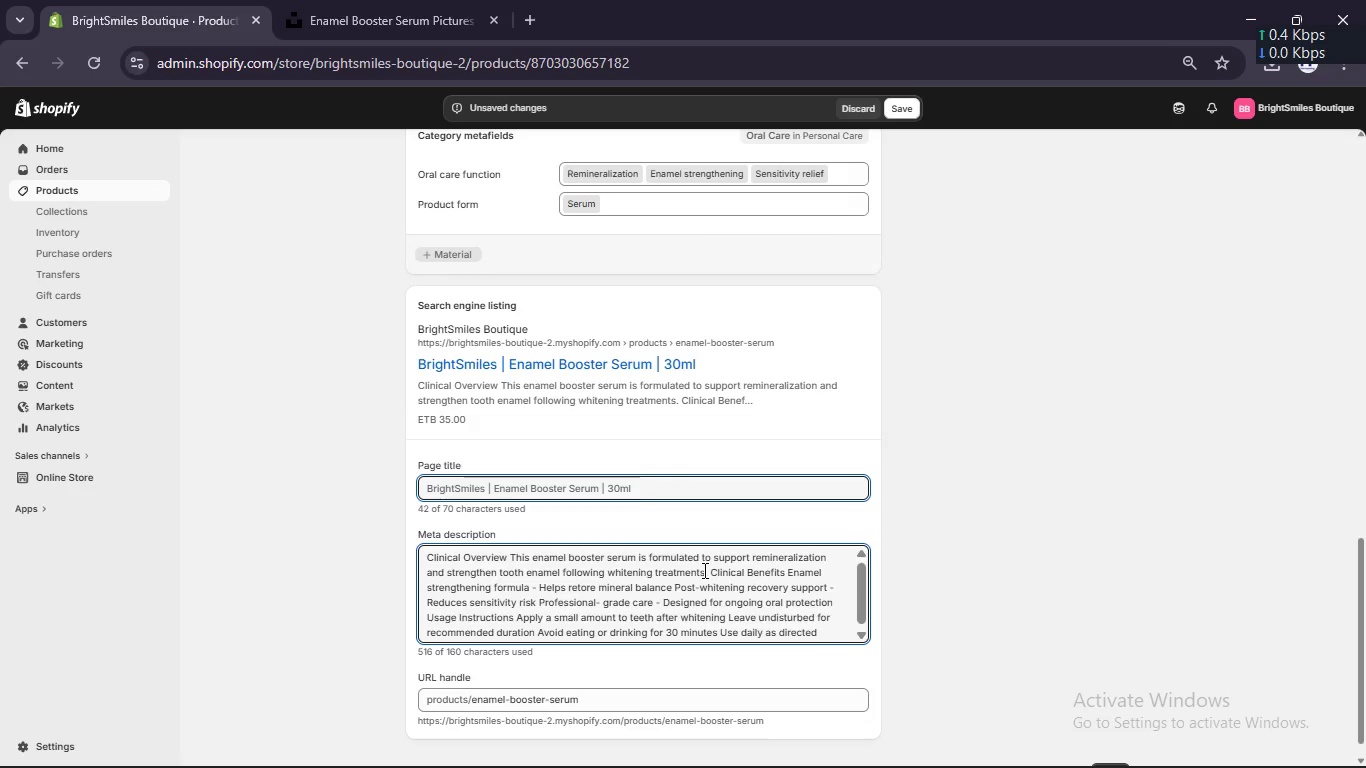 
wait(5.25)
 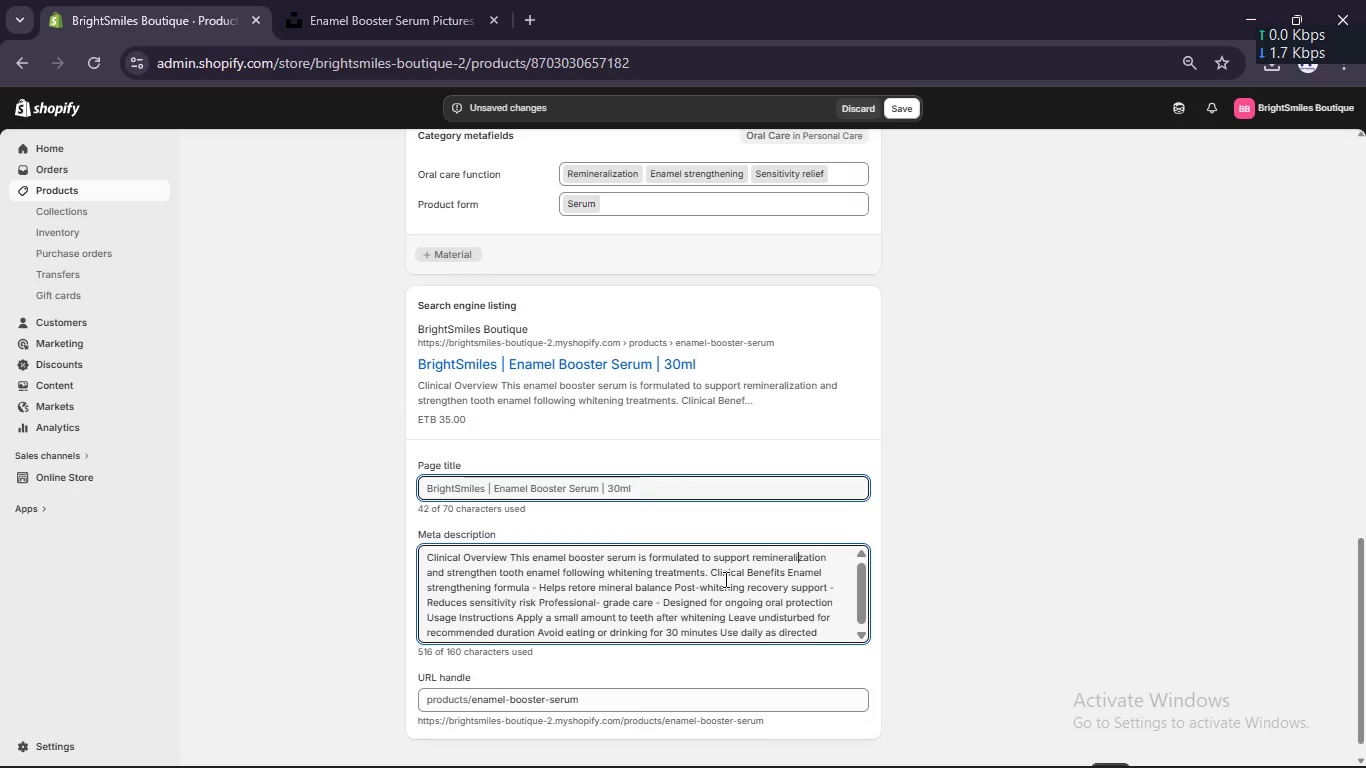 
left_click_drag(start_coordinate=[708, 572], to_coordinate=[840, 739])
 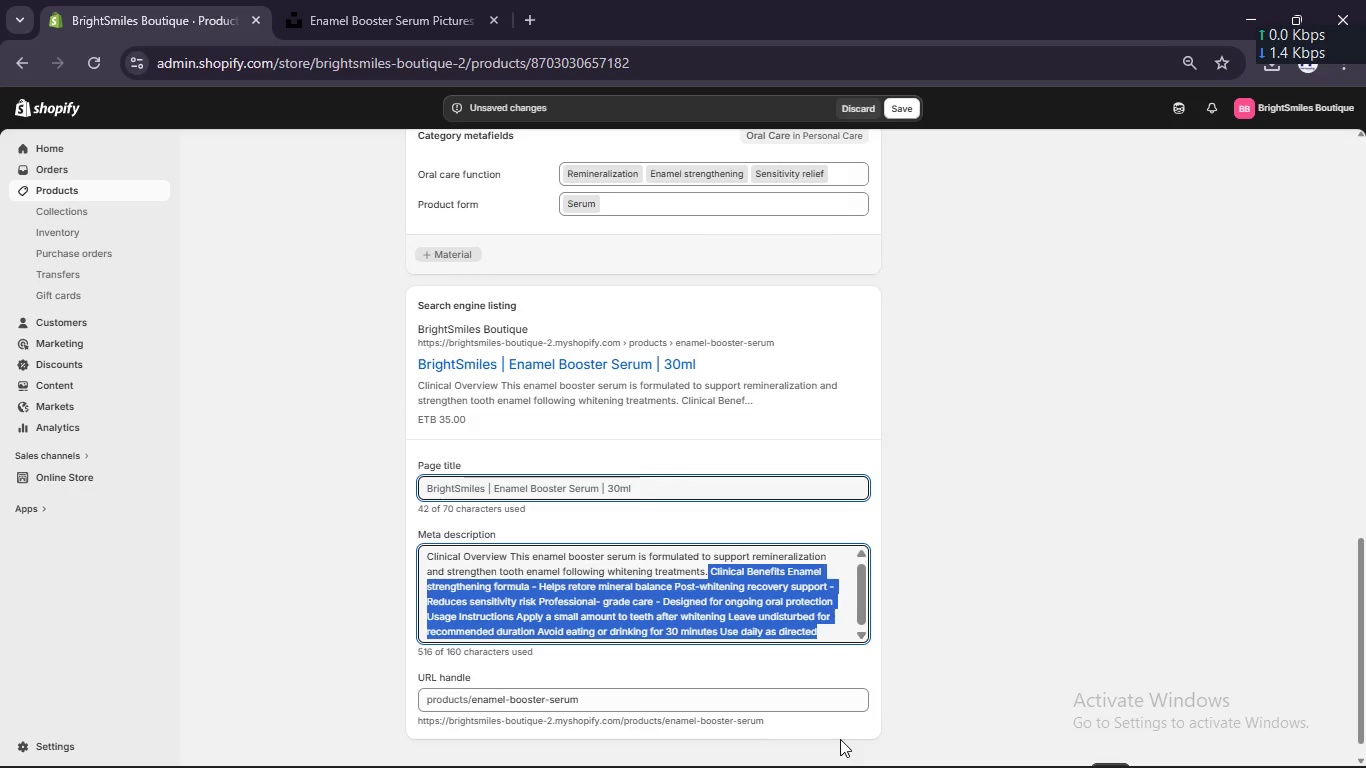 
key(Backspace)
 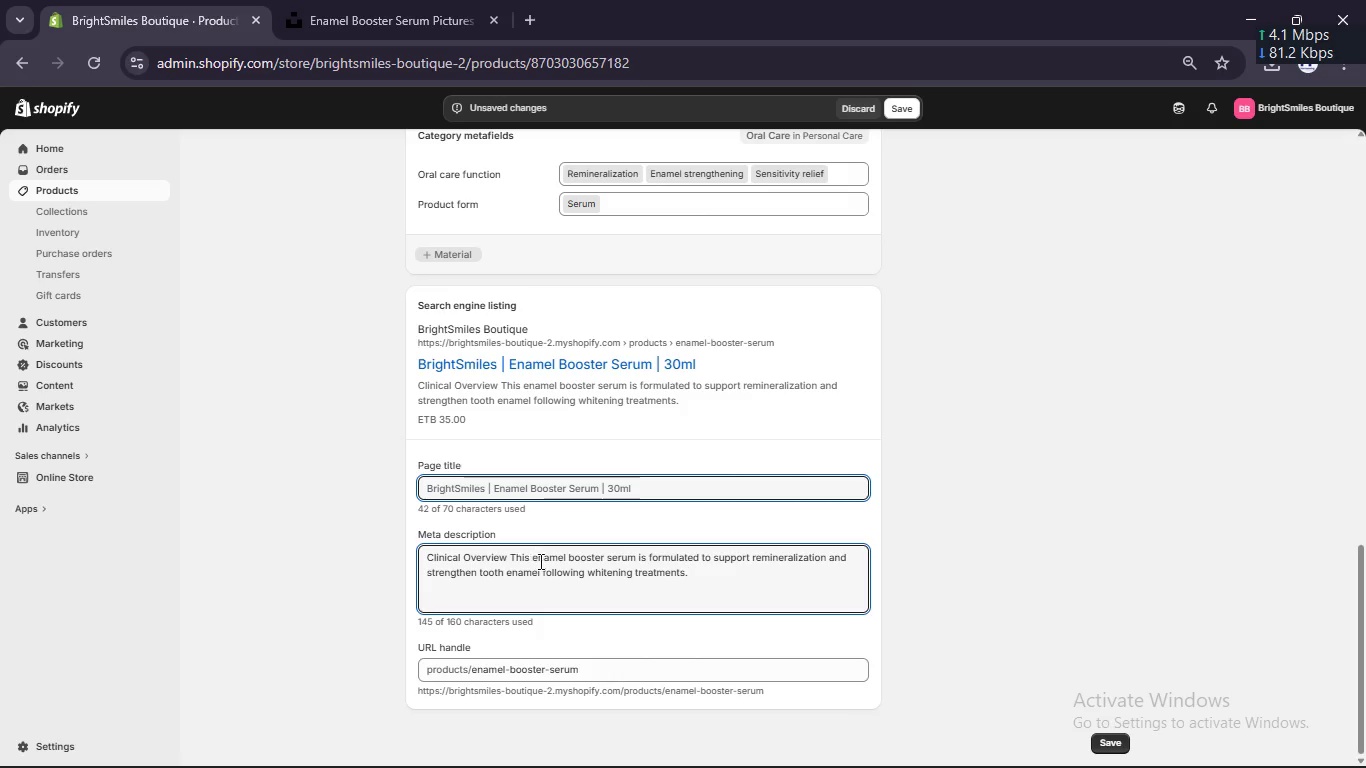 
left_click([535, 557])
 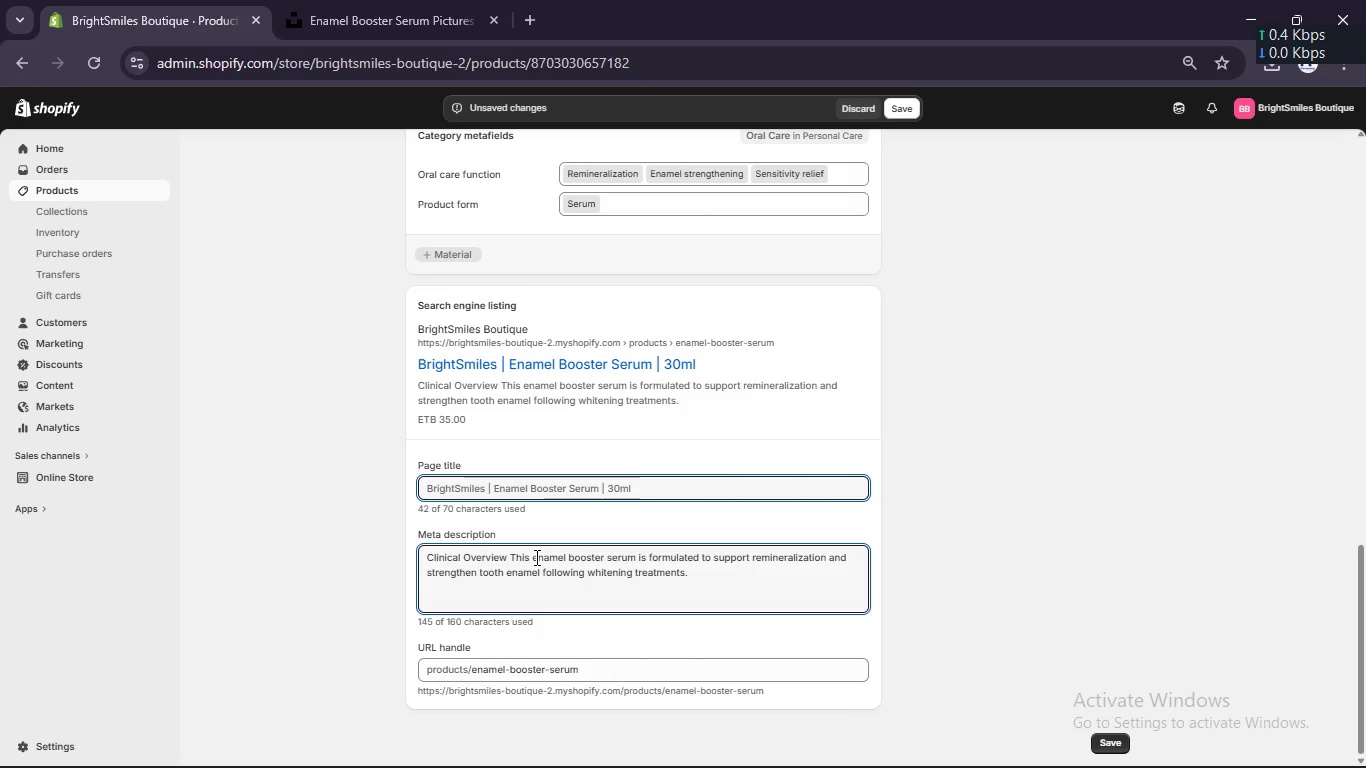 
key(ArrowRight)
 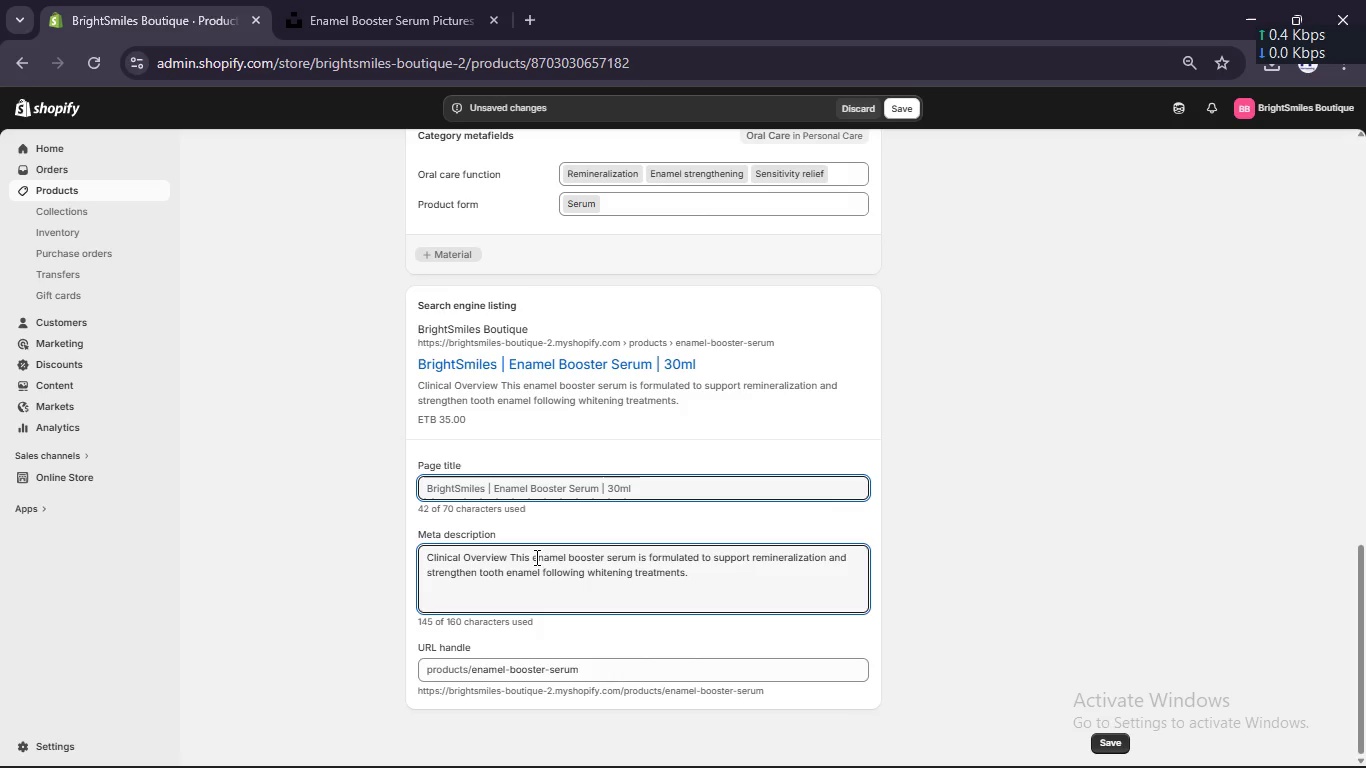 
hold_key(key=Backspace, duration=1.14)
 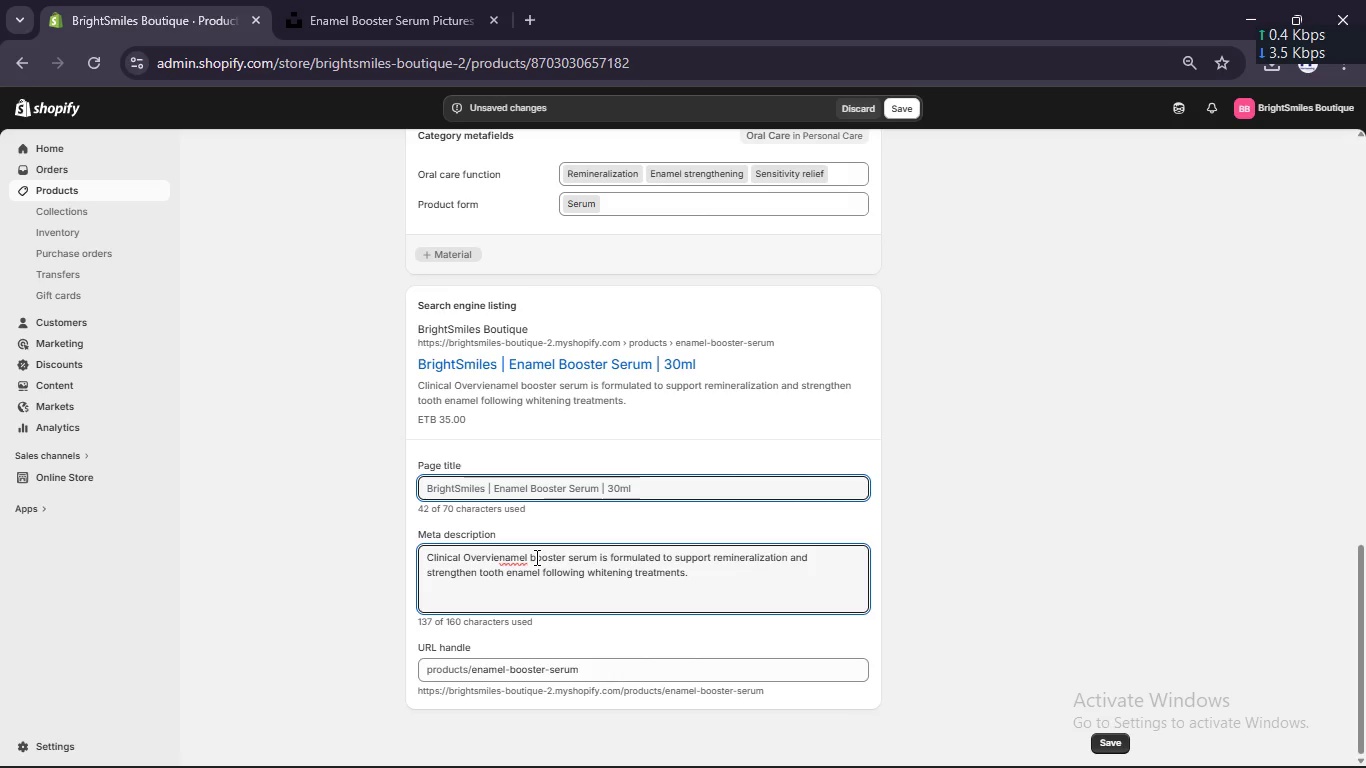 
key(Backspace)
 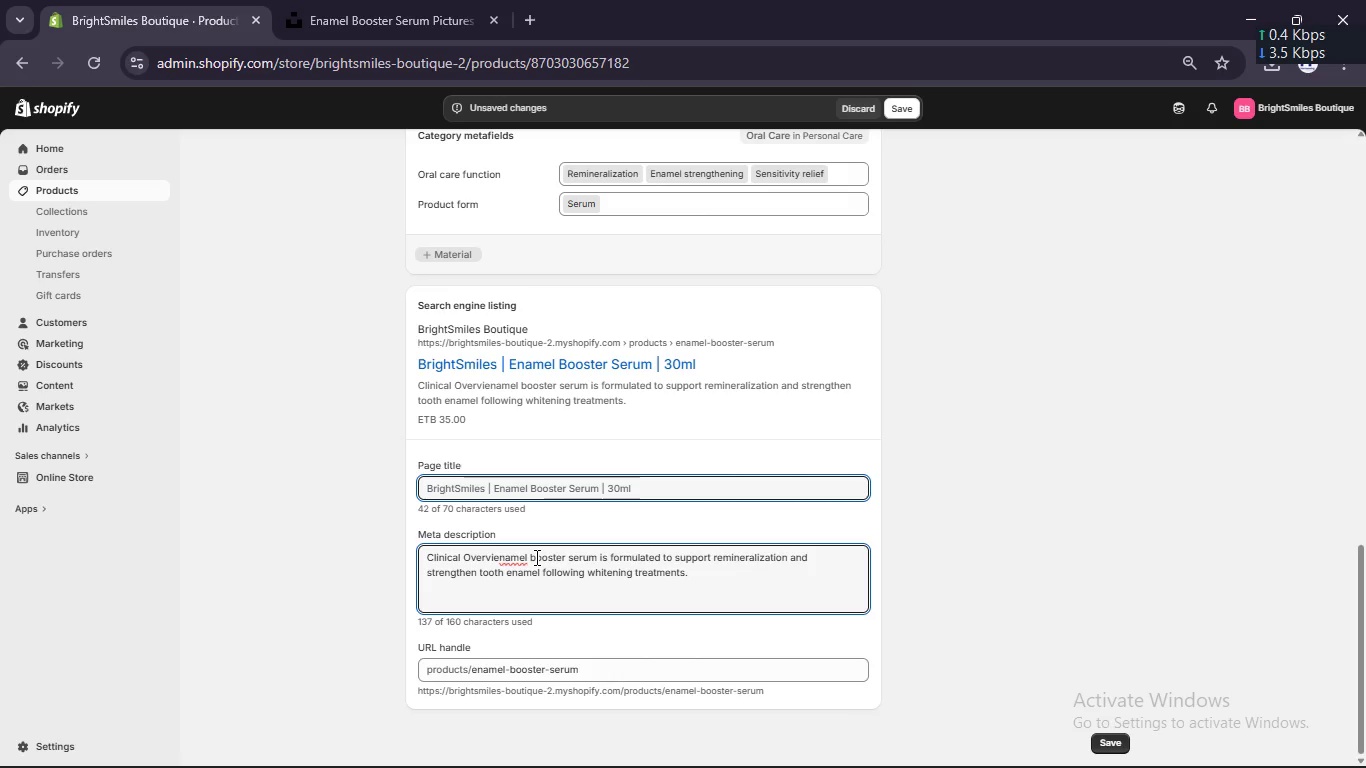 
key(Backspace)
 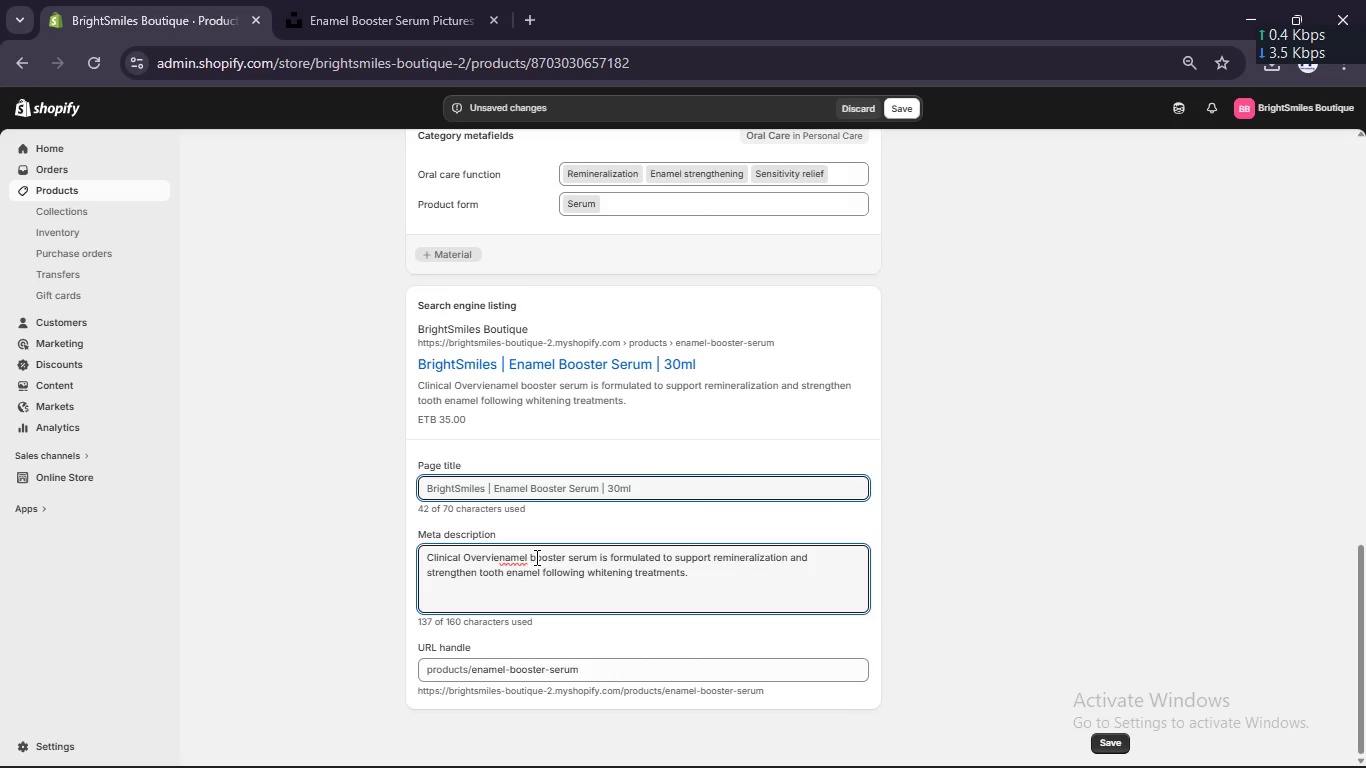 
key(Backspace)
 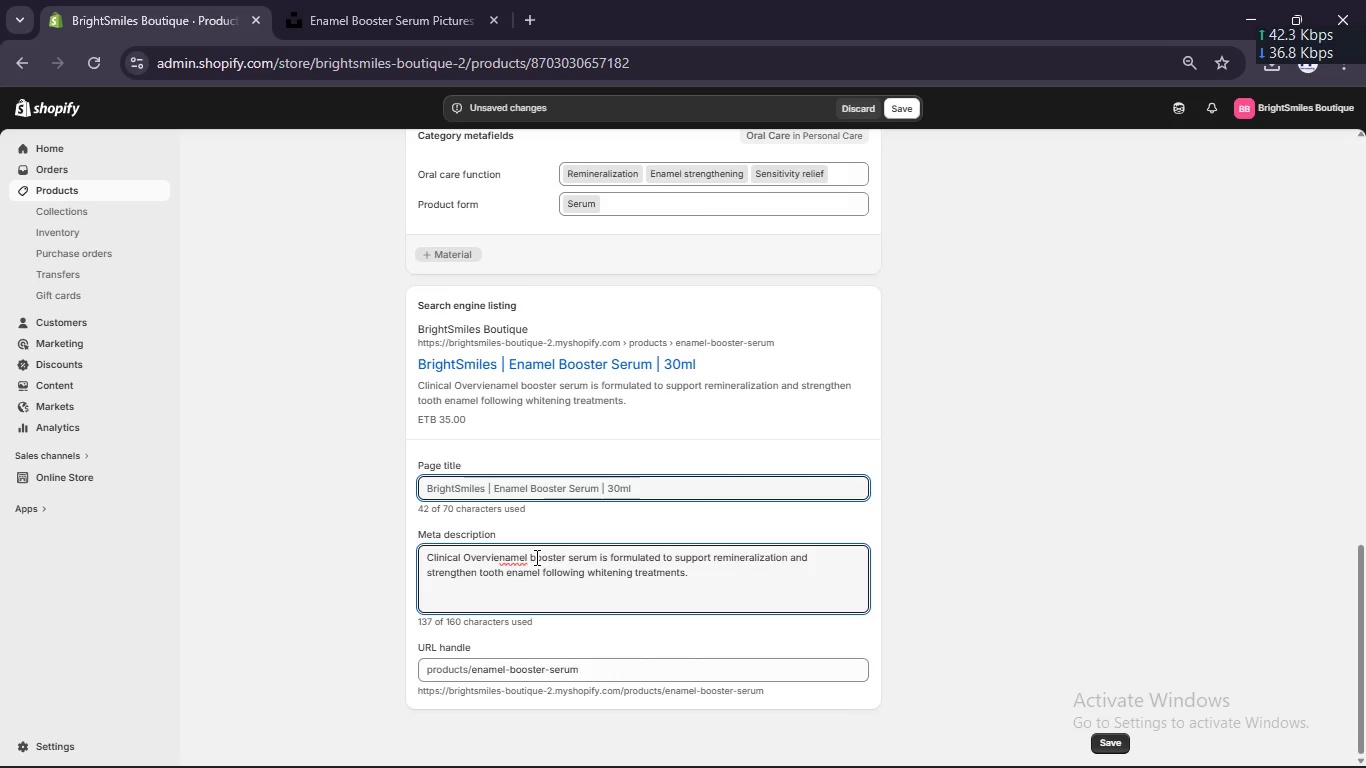 
key(Backspace)
 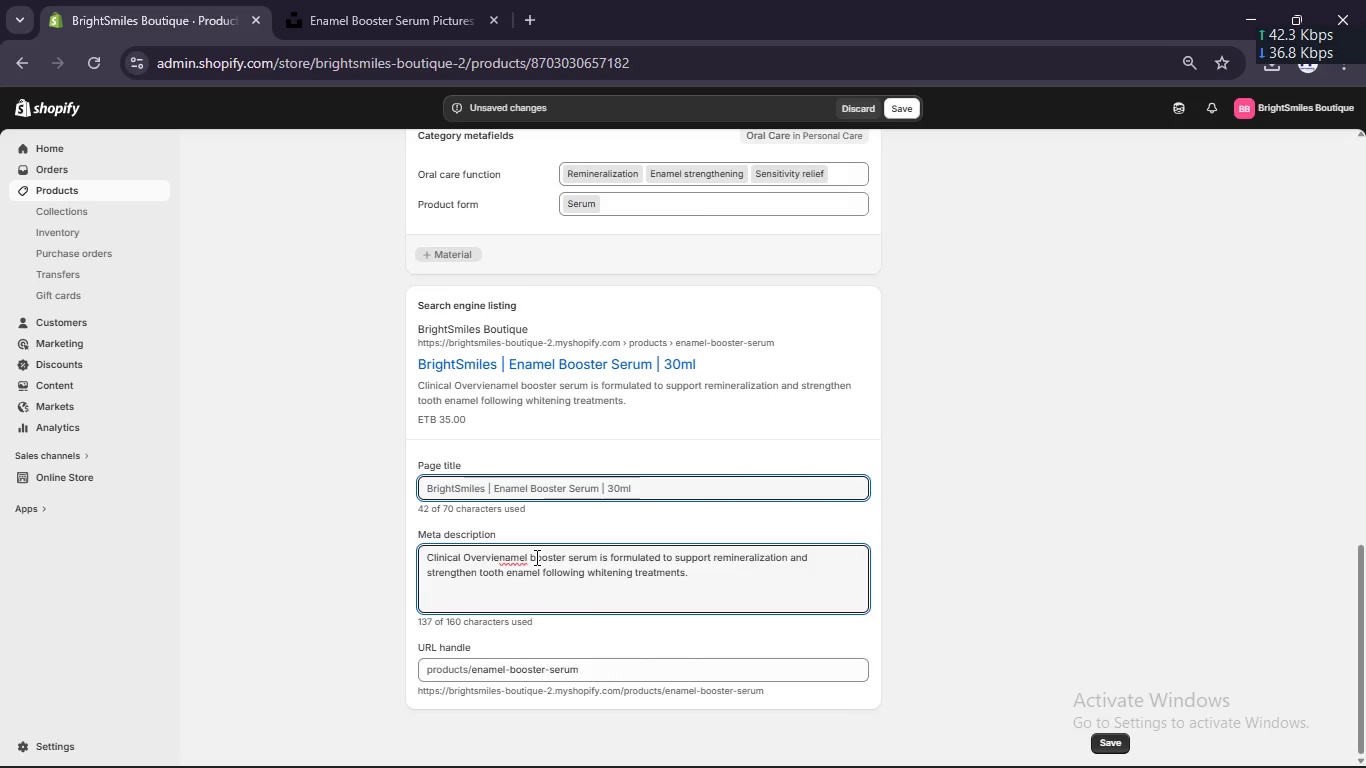 
key(Backspace)
 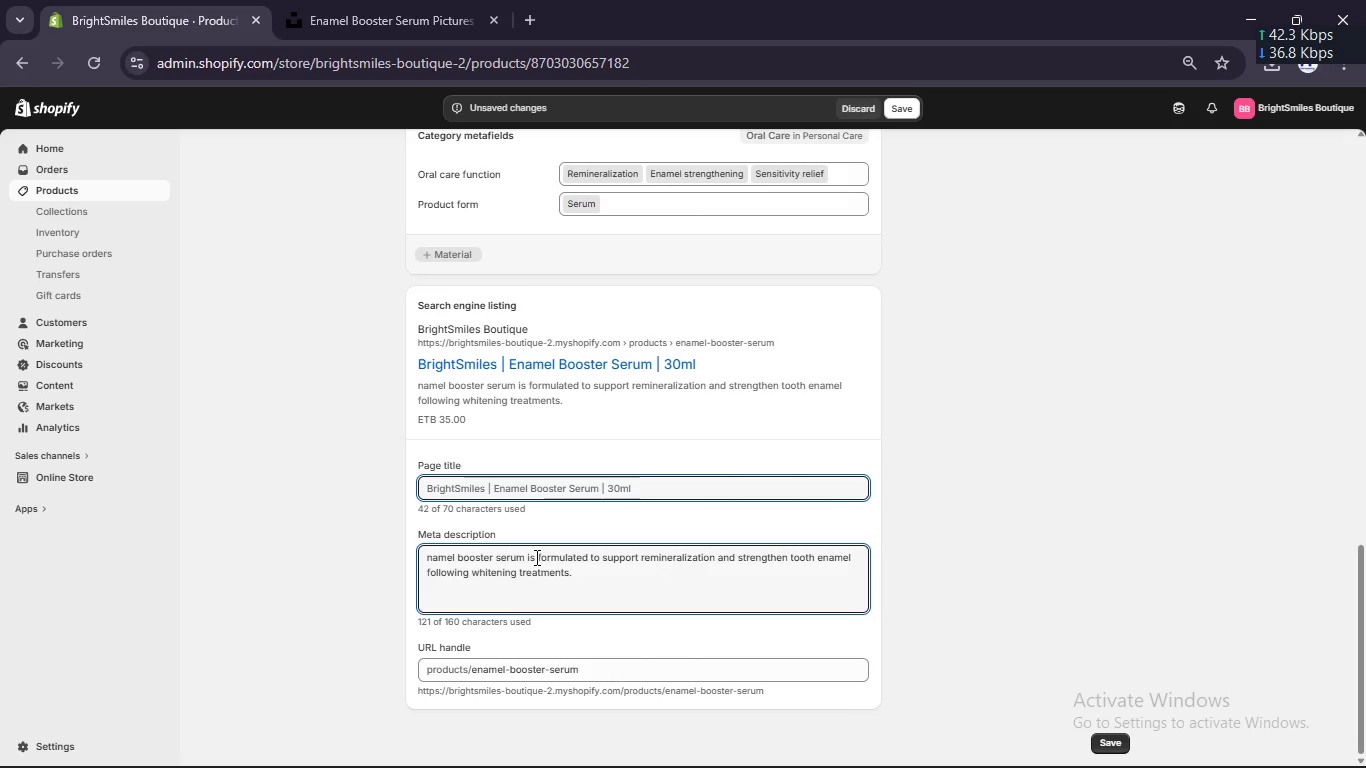 
key(Shift+E)
 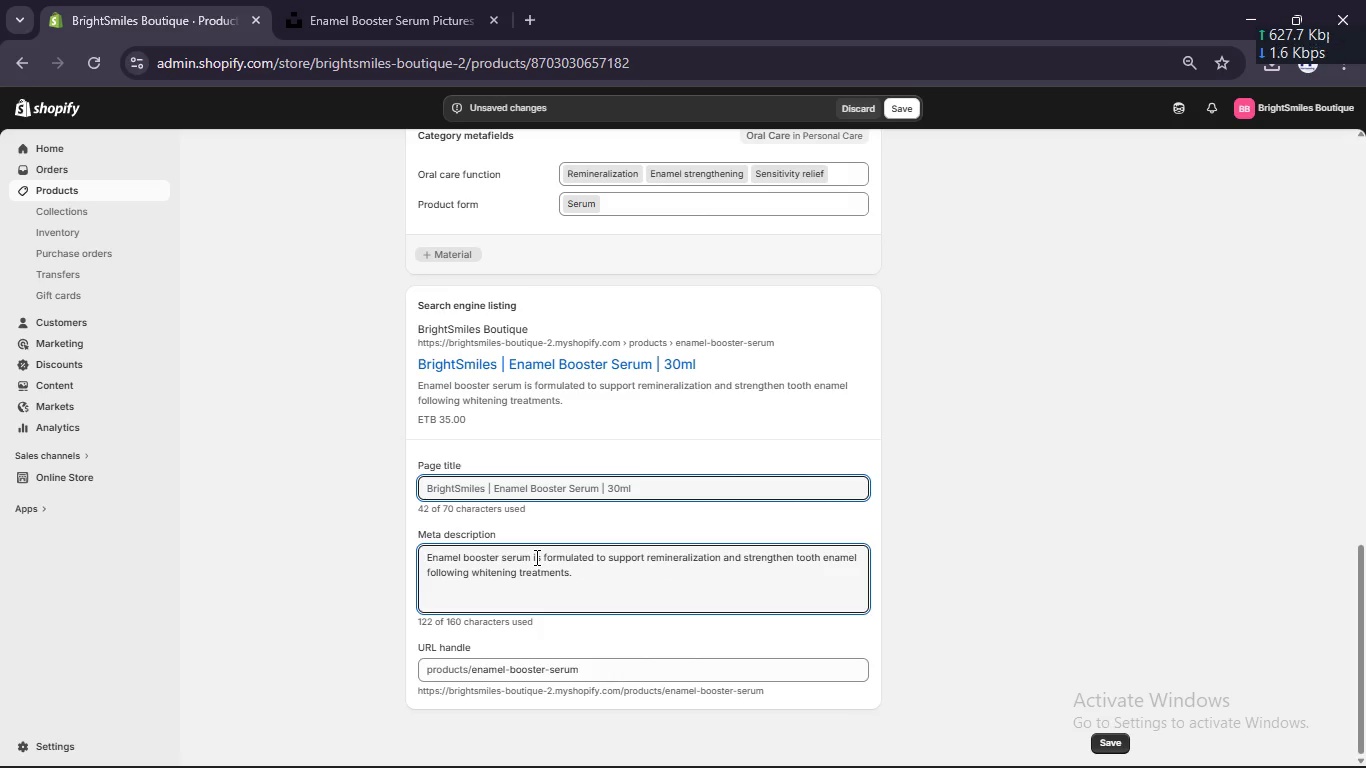 
key(ArrowRight)
 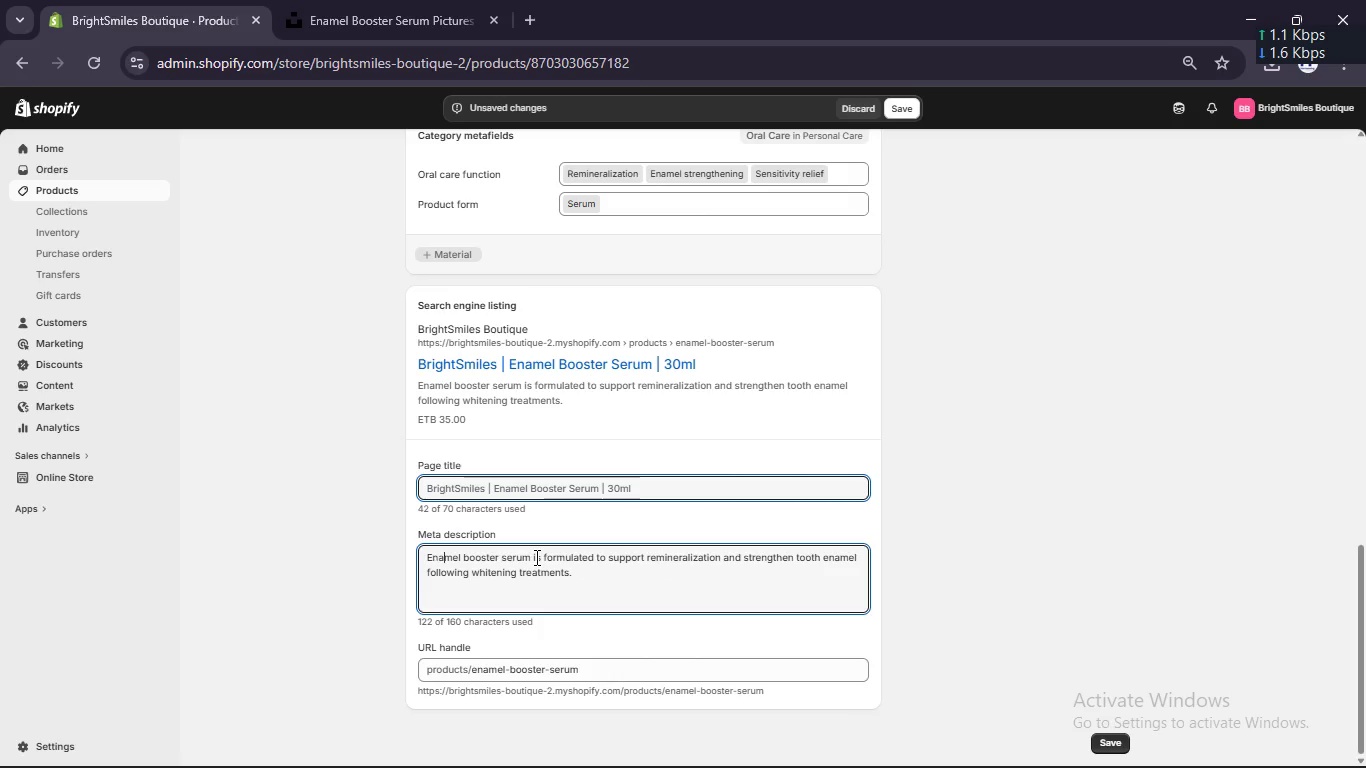 
key(ArrowRight)
 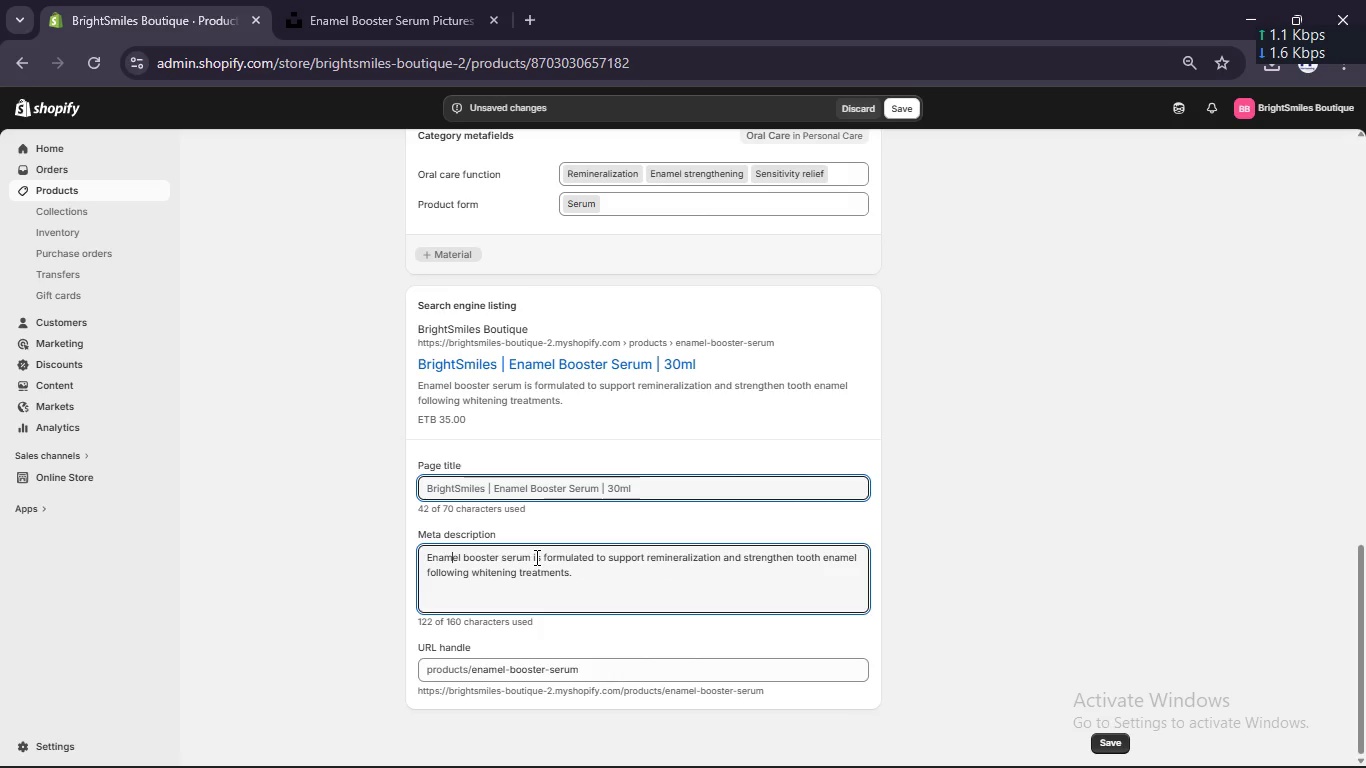 
key(ArrowRight)
 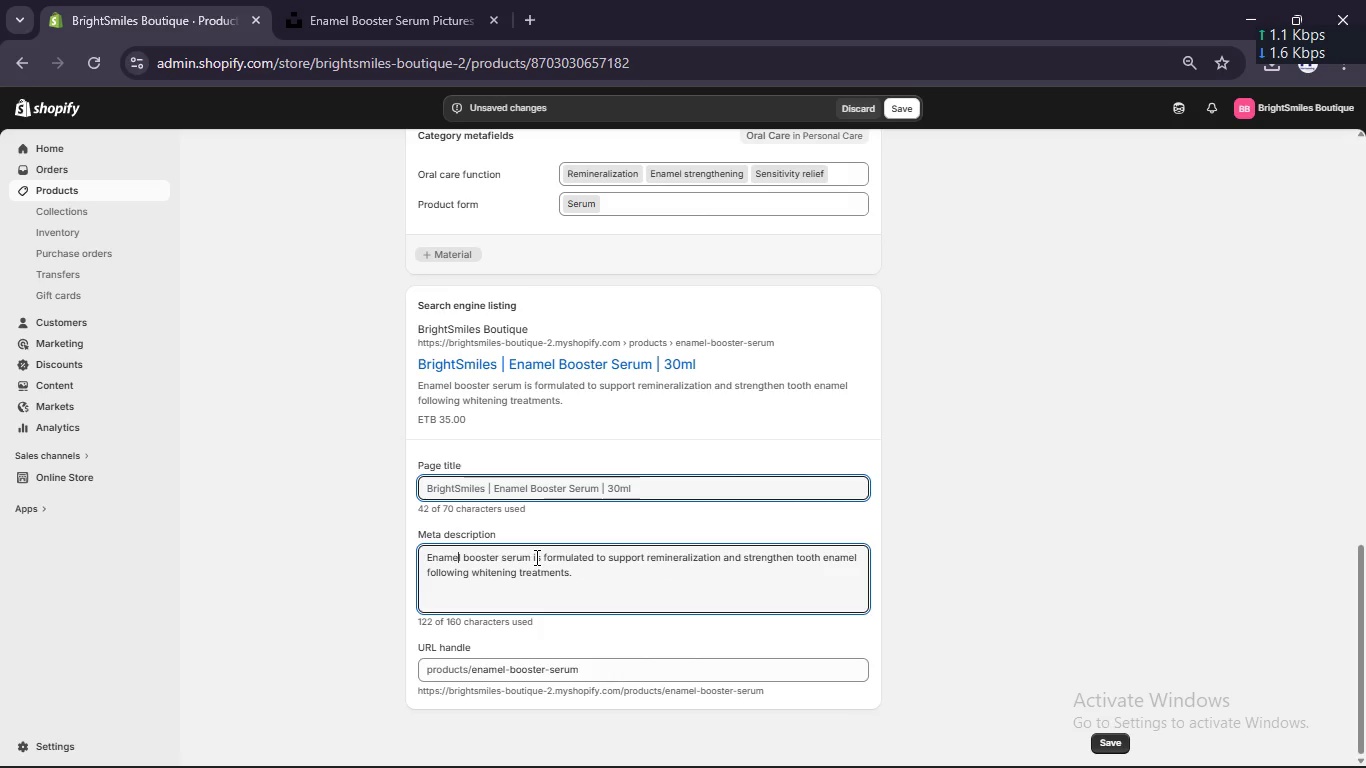 
key(ArrowRight)
 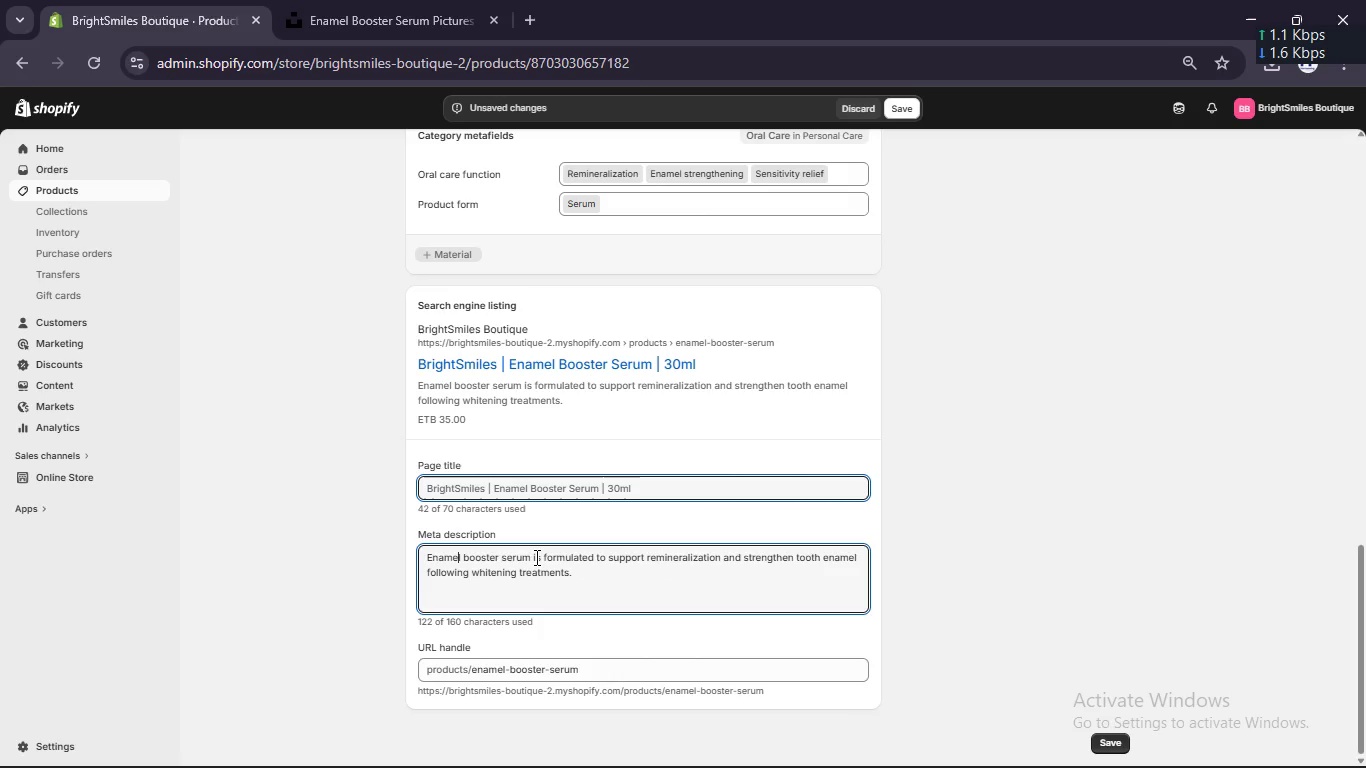 
key(ArrowRight)
 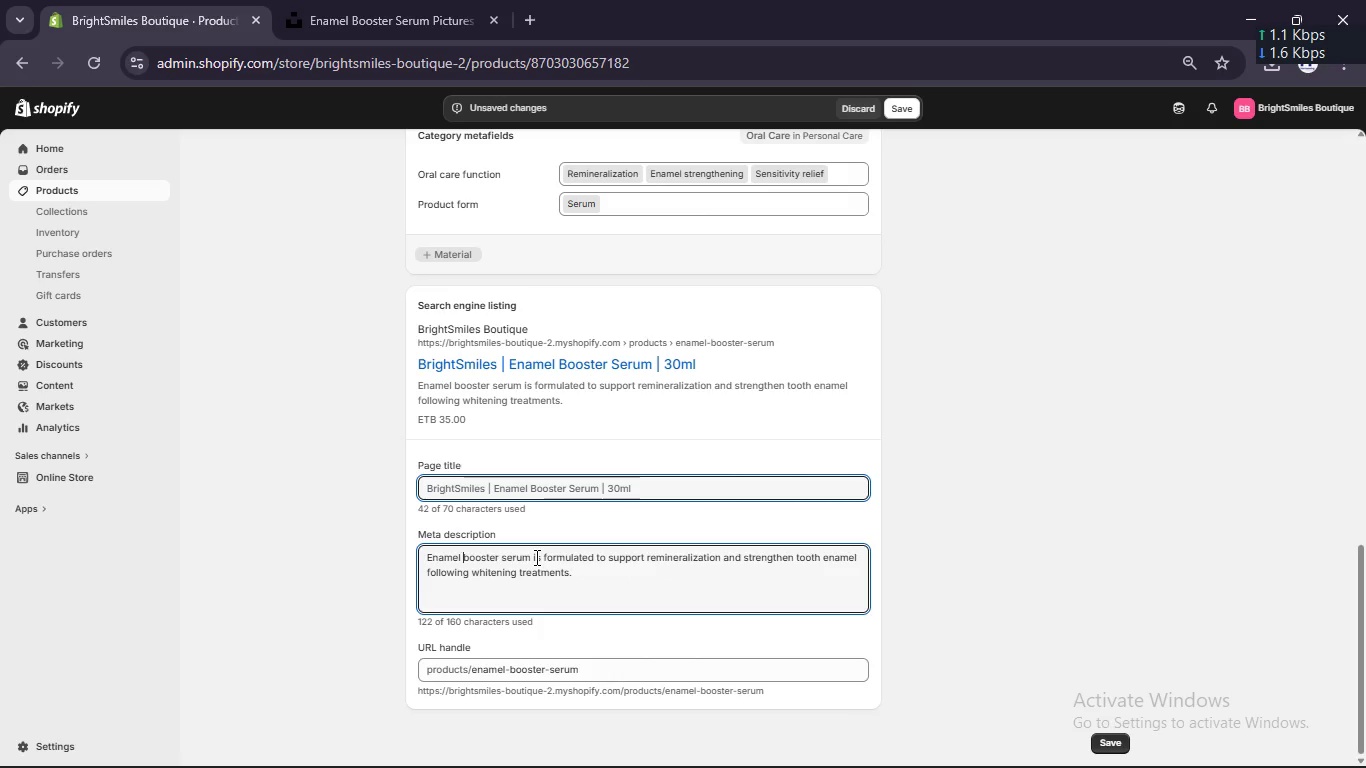 
key(ArrowRight)
 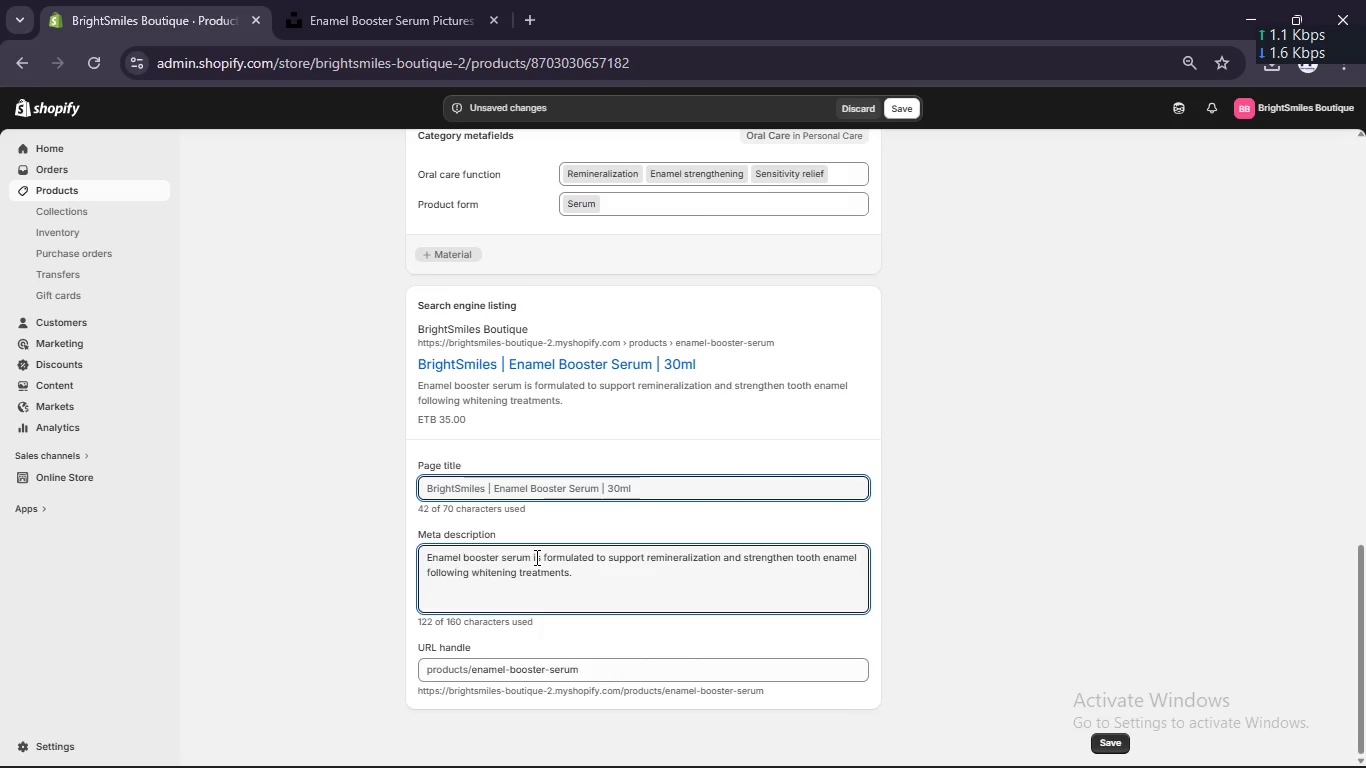 
key(Delete)
 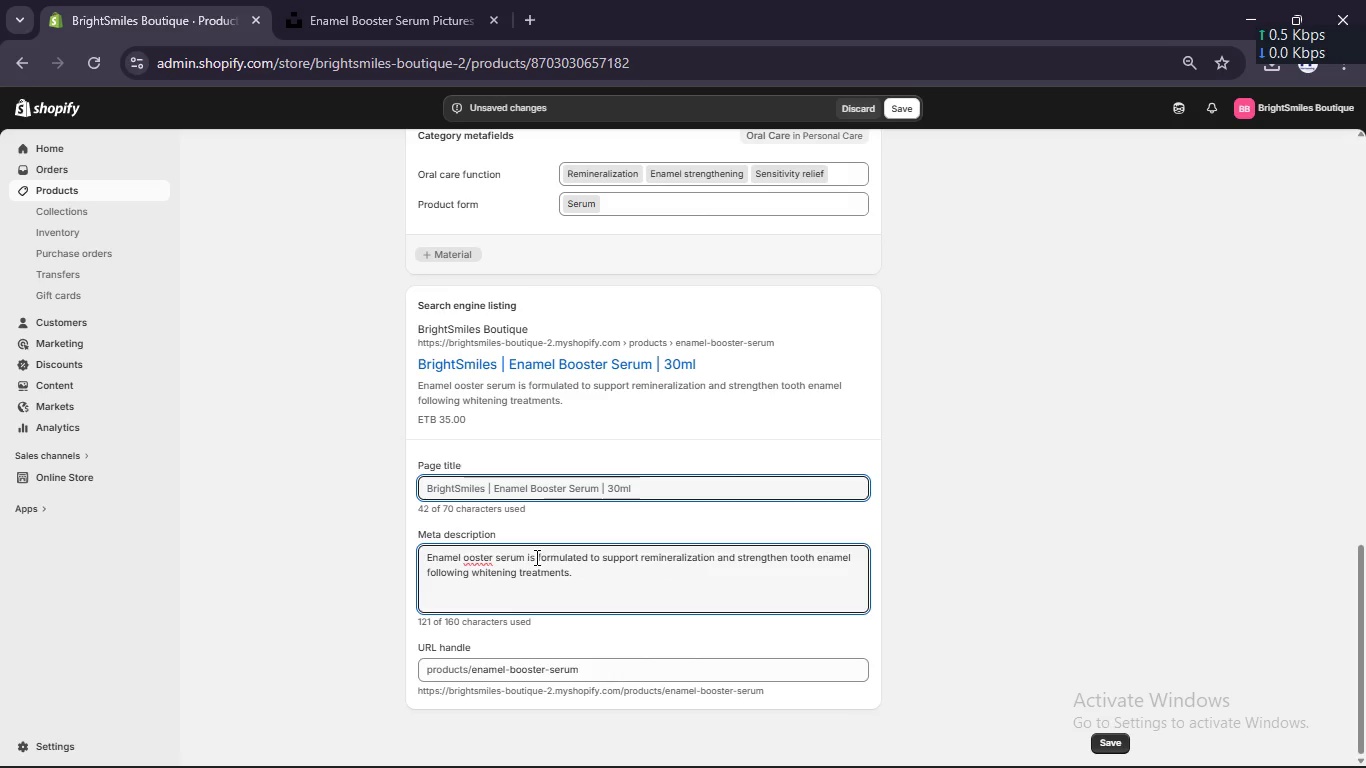 
key(Shift+B)
 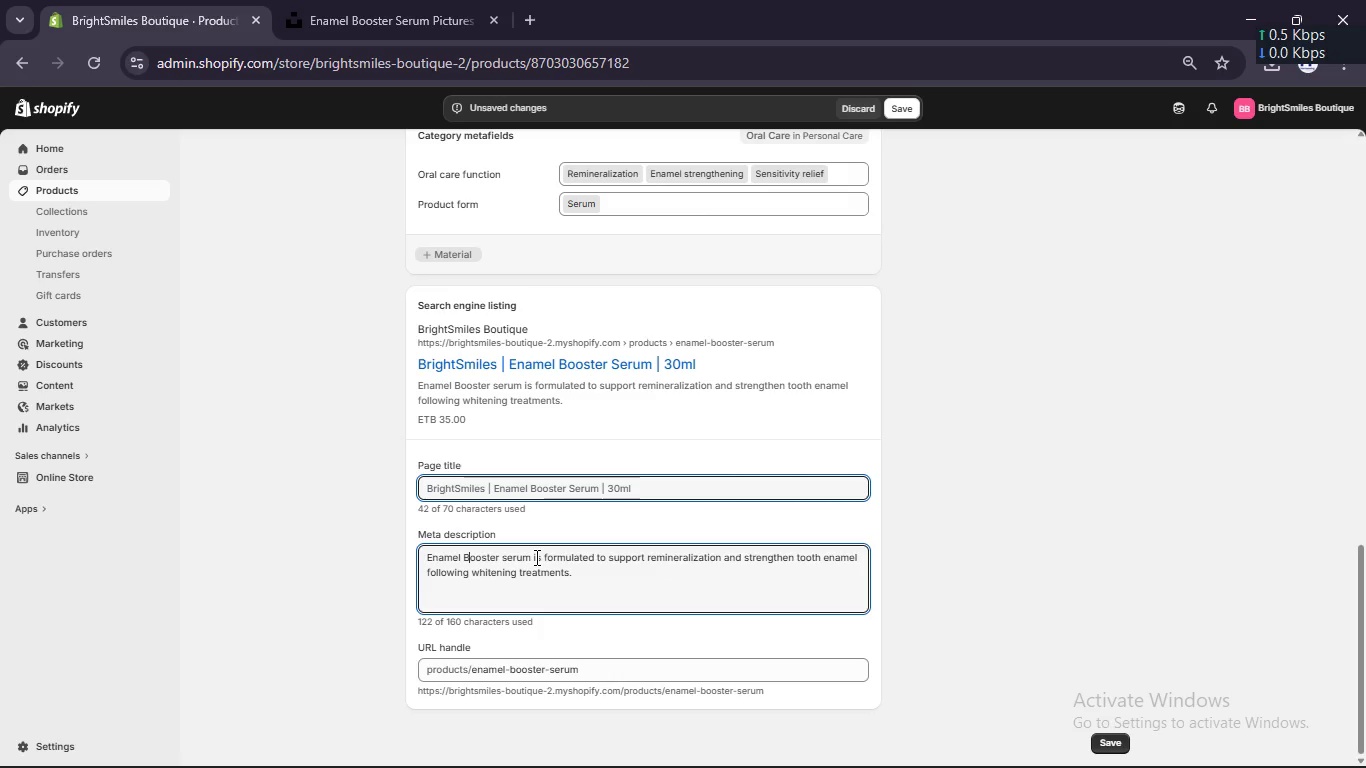 
key(ArrowRight)
 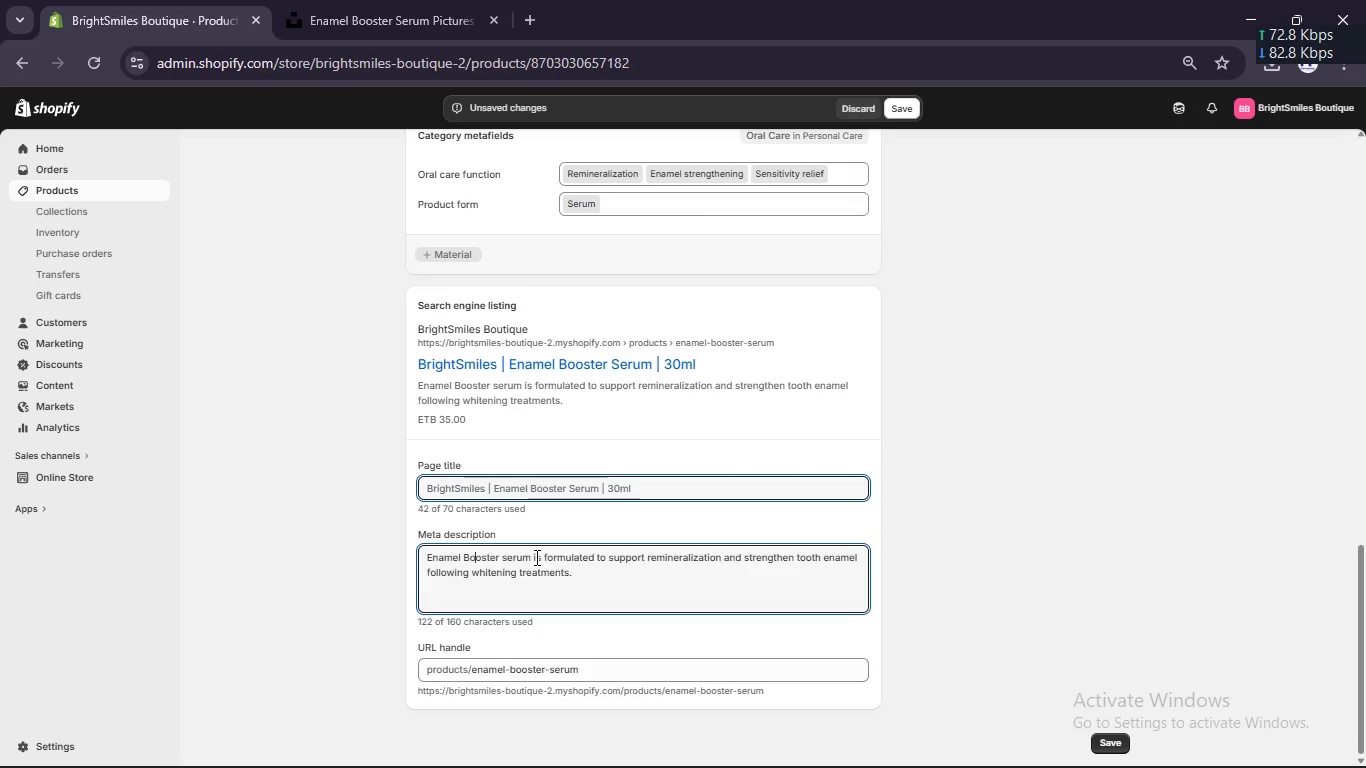 
key(ArrowRight)
 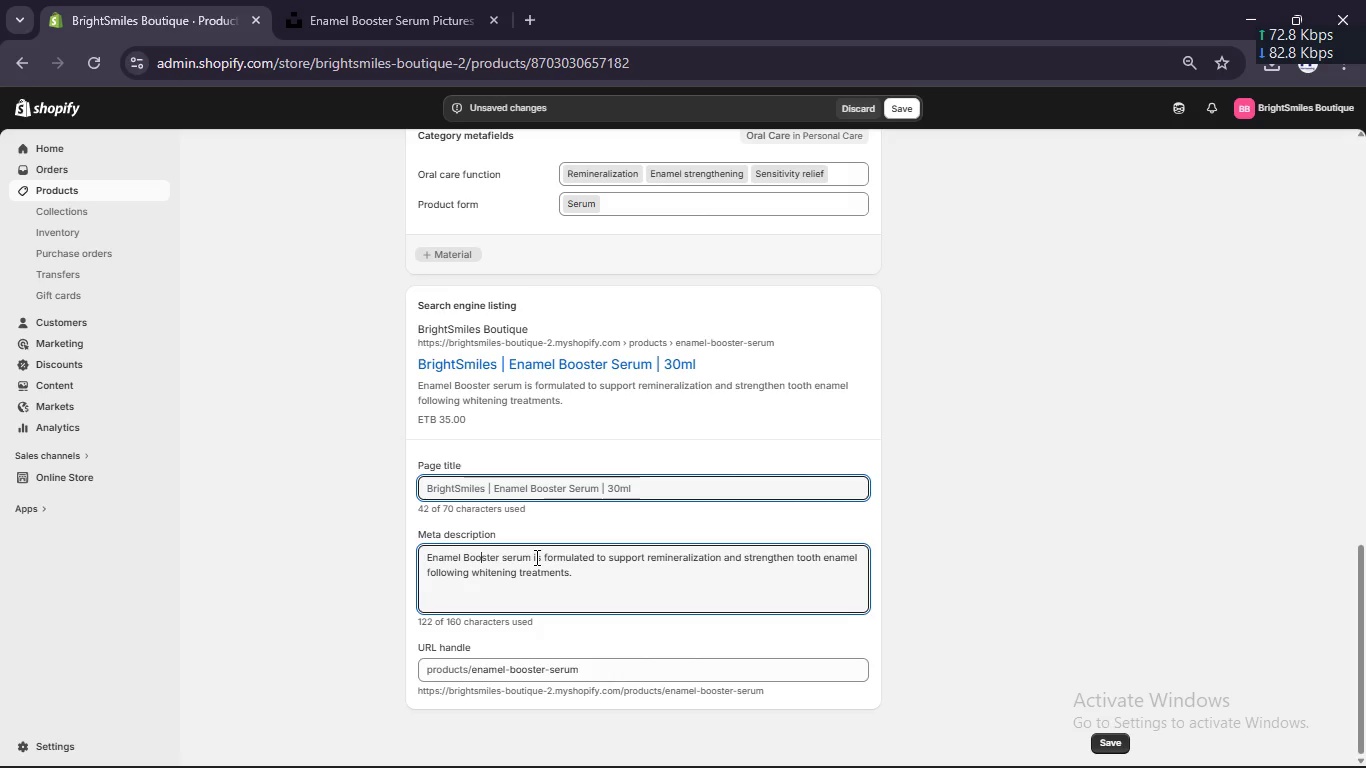 
key(ArrowRight)
 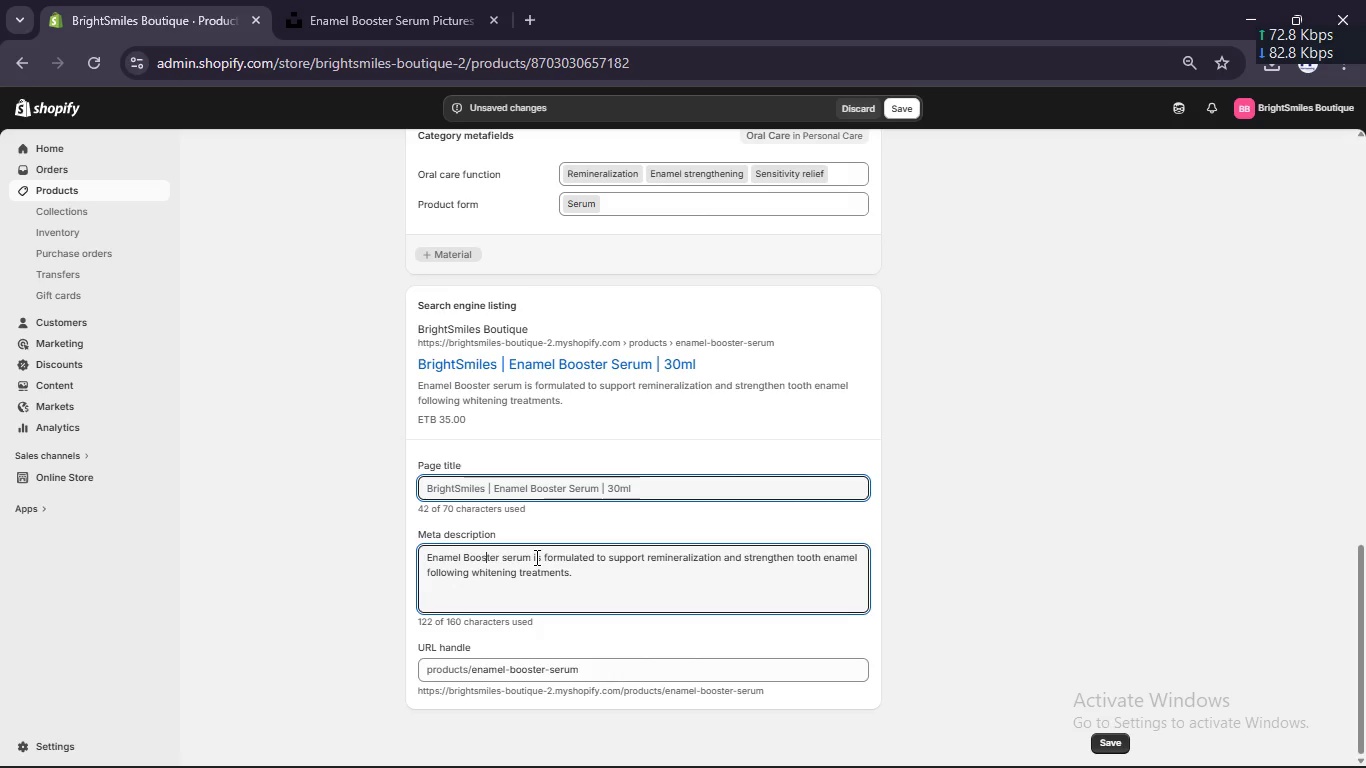 
key(ArrowRight)
 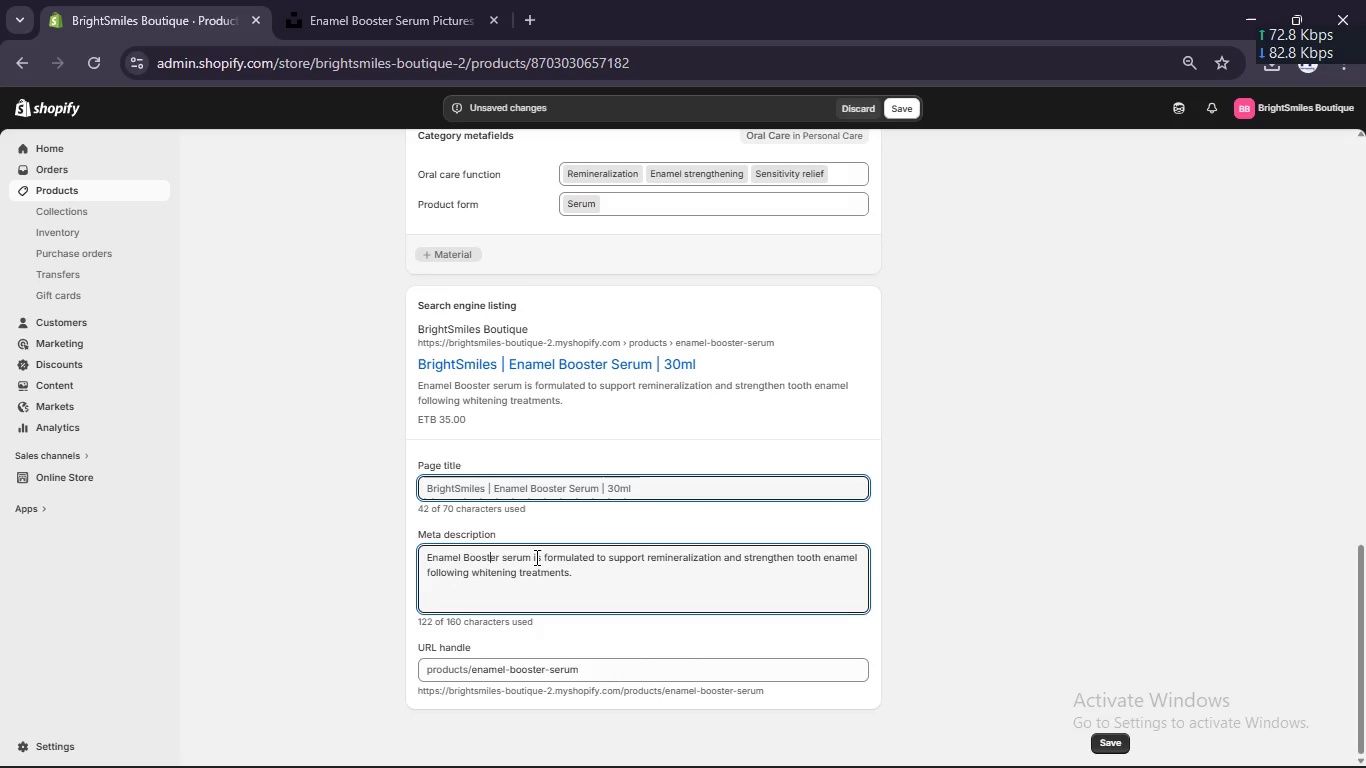 
key(ArrowRight)
 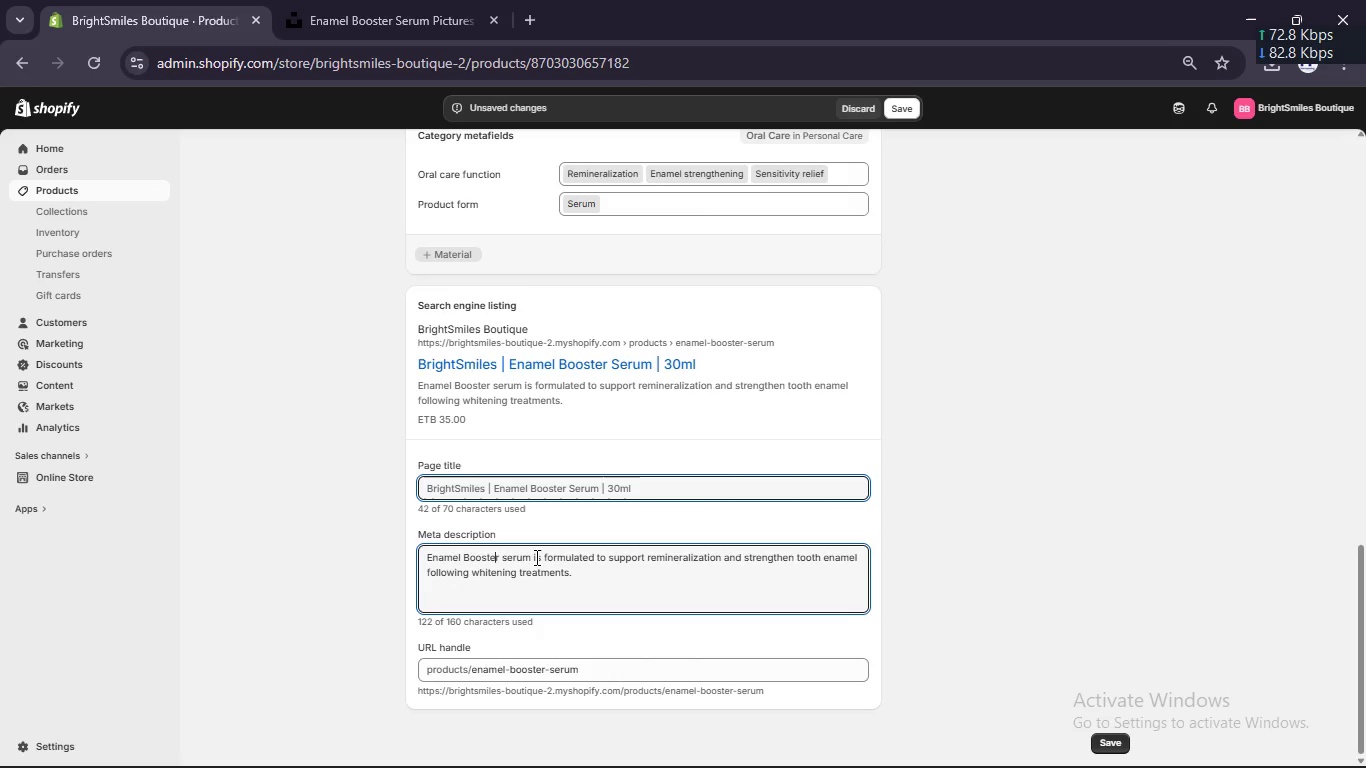 
key(ArrowRight)
 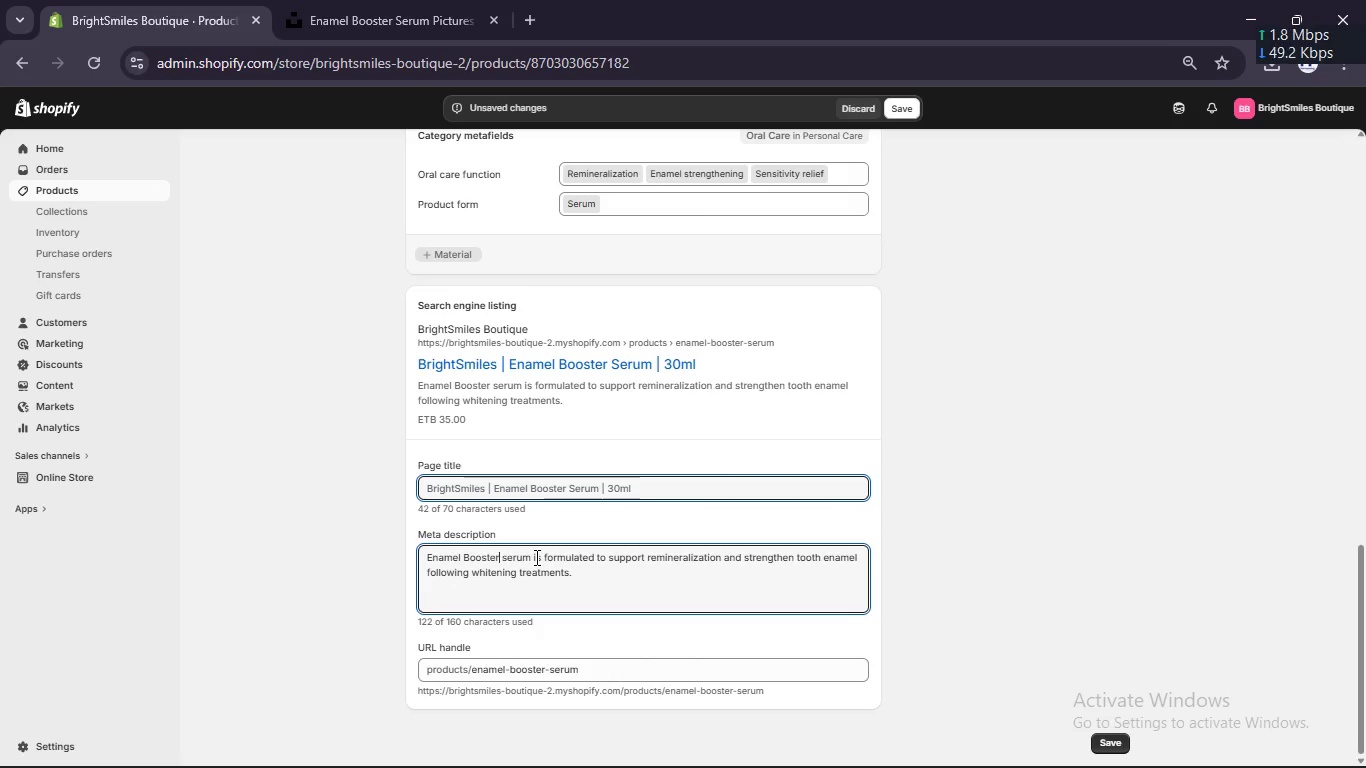 
key(ArrowRight)
 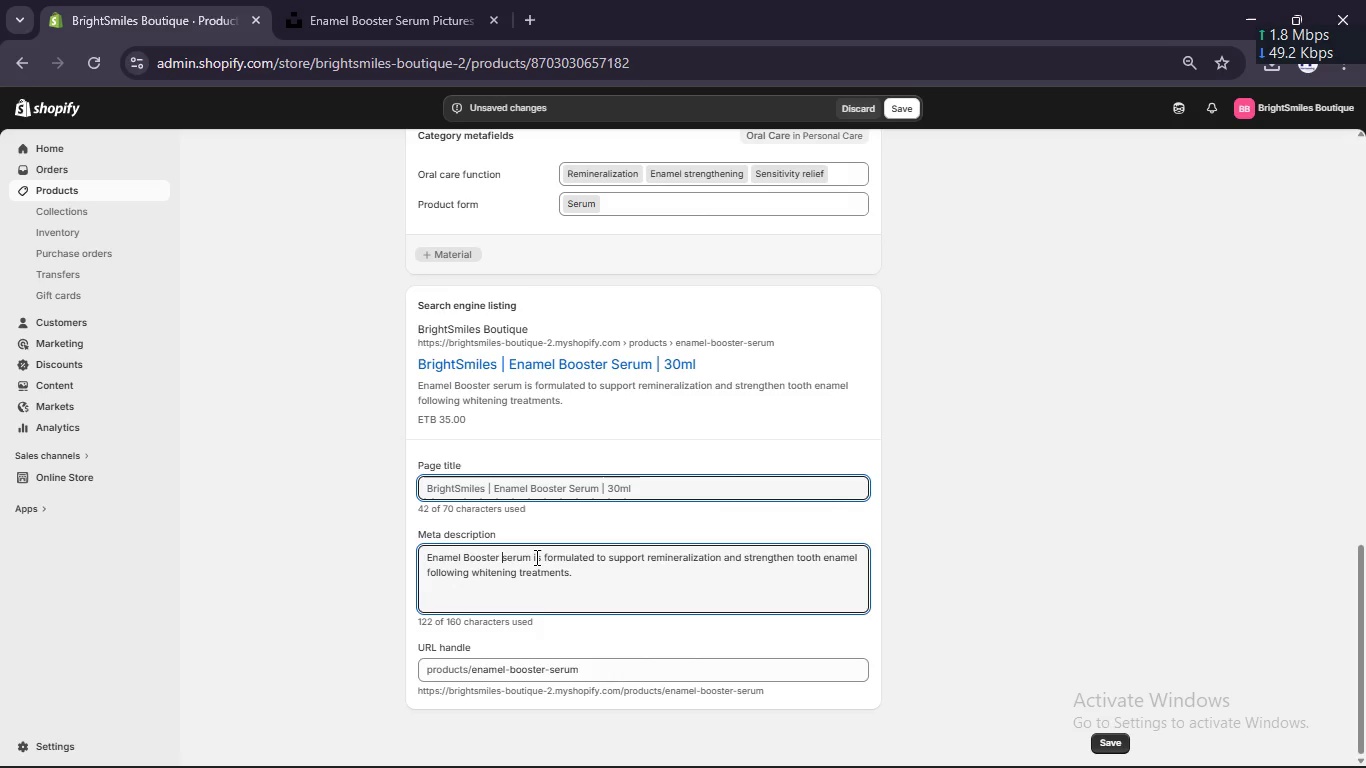 
key(Delete)
 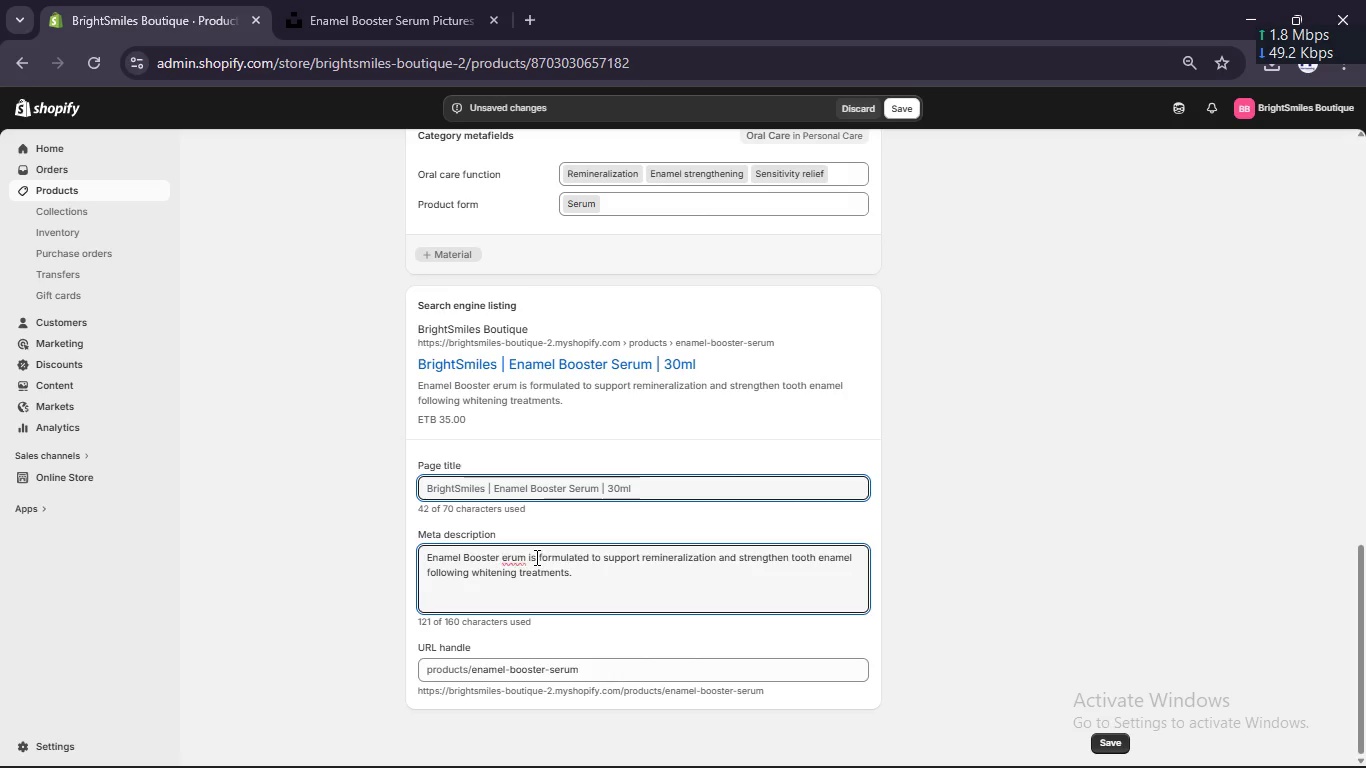 
key(Shift+S)
 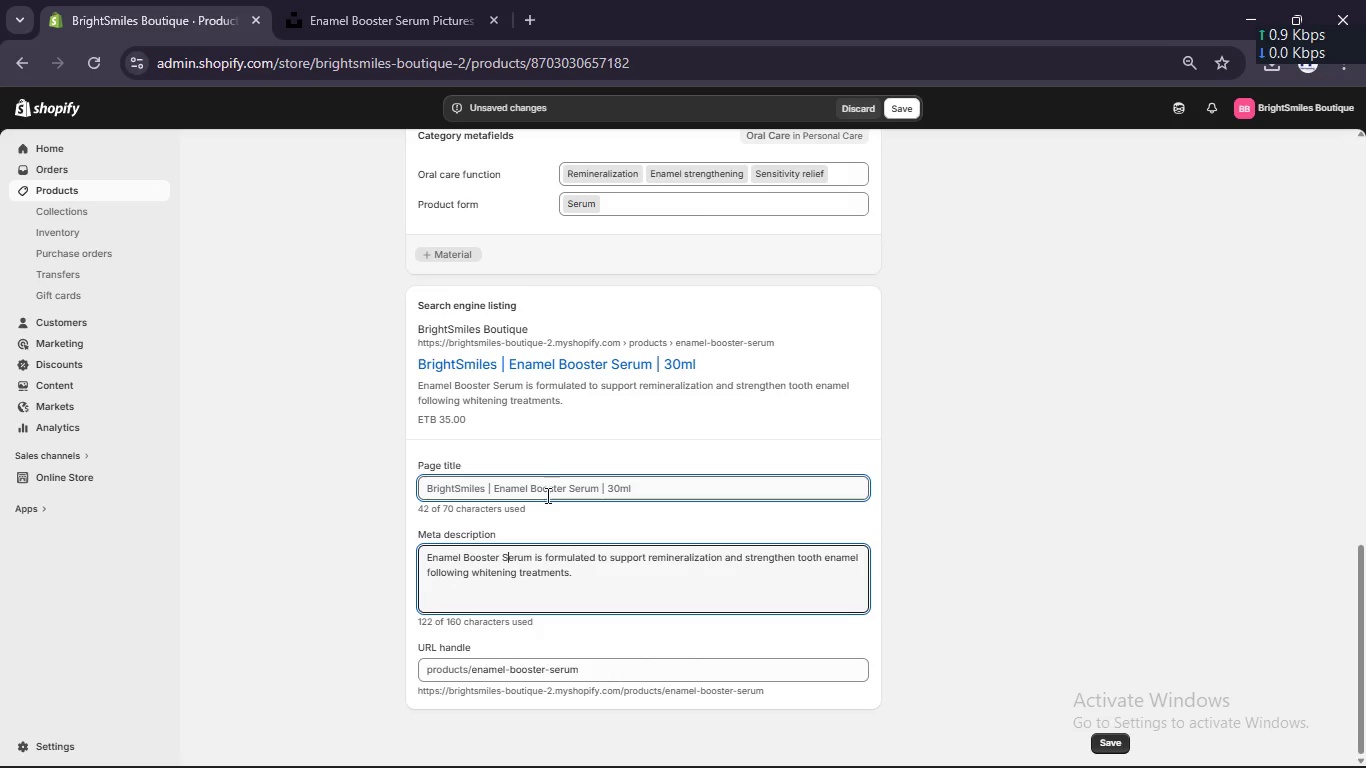 
scroll: coordinate [549, 479], scroll_direction: up, amount: 14.0
 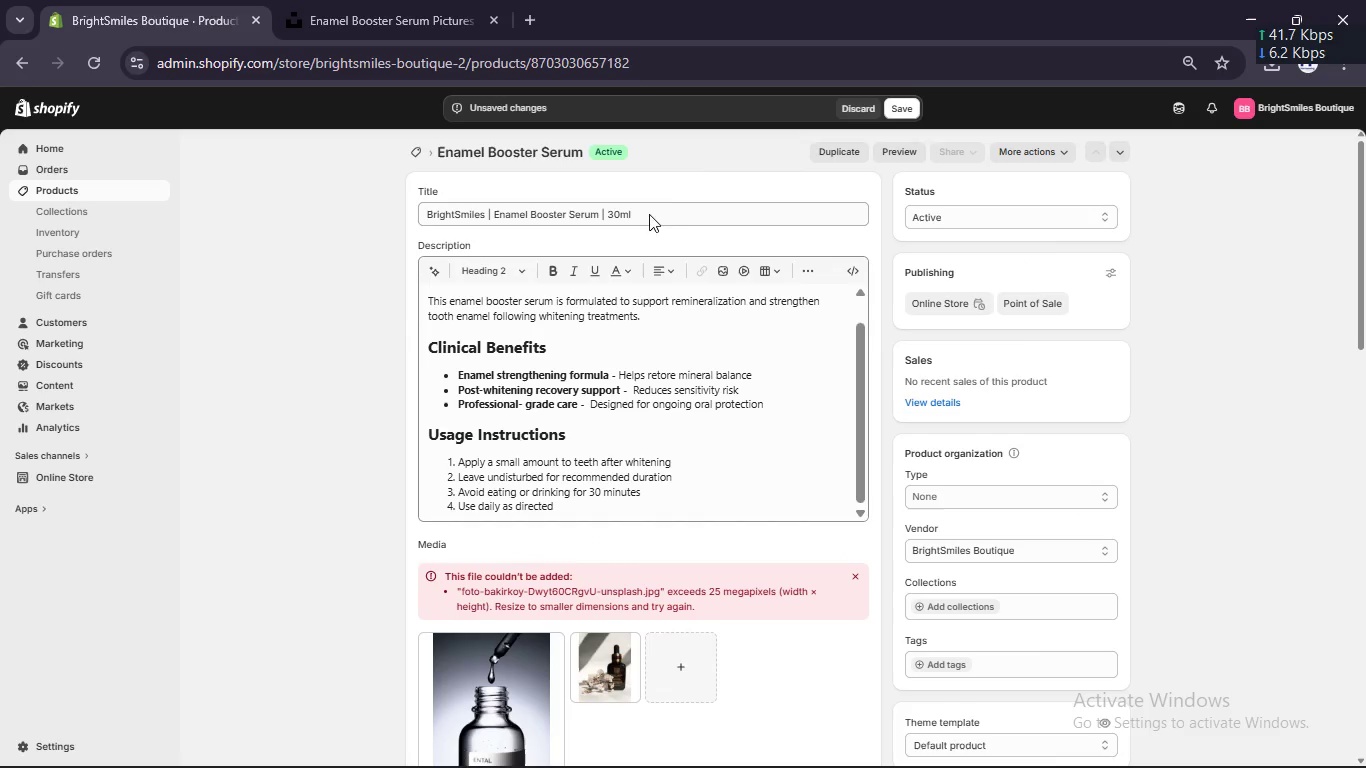 
left_click([655, 203])
 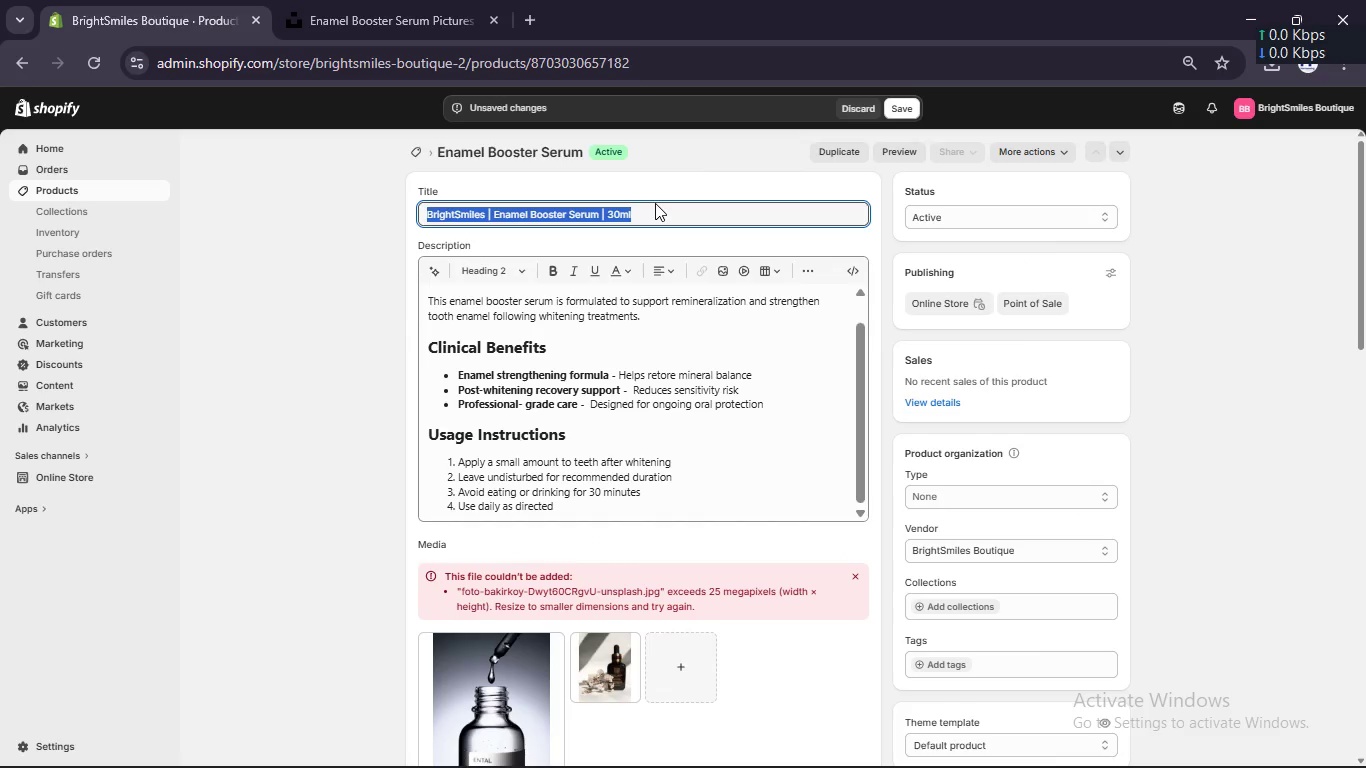 
key(Control+C)
 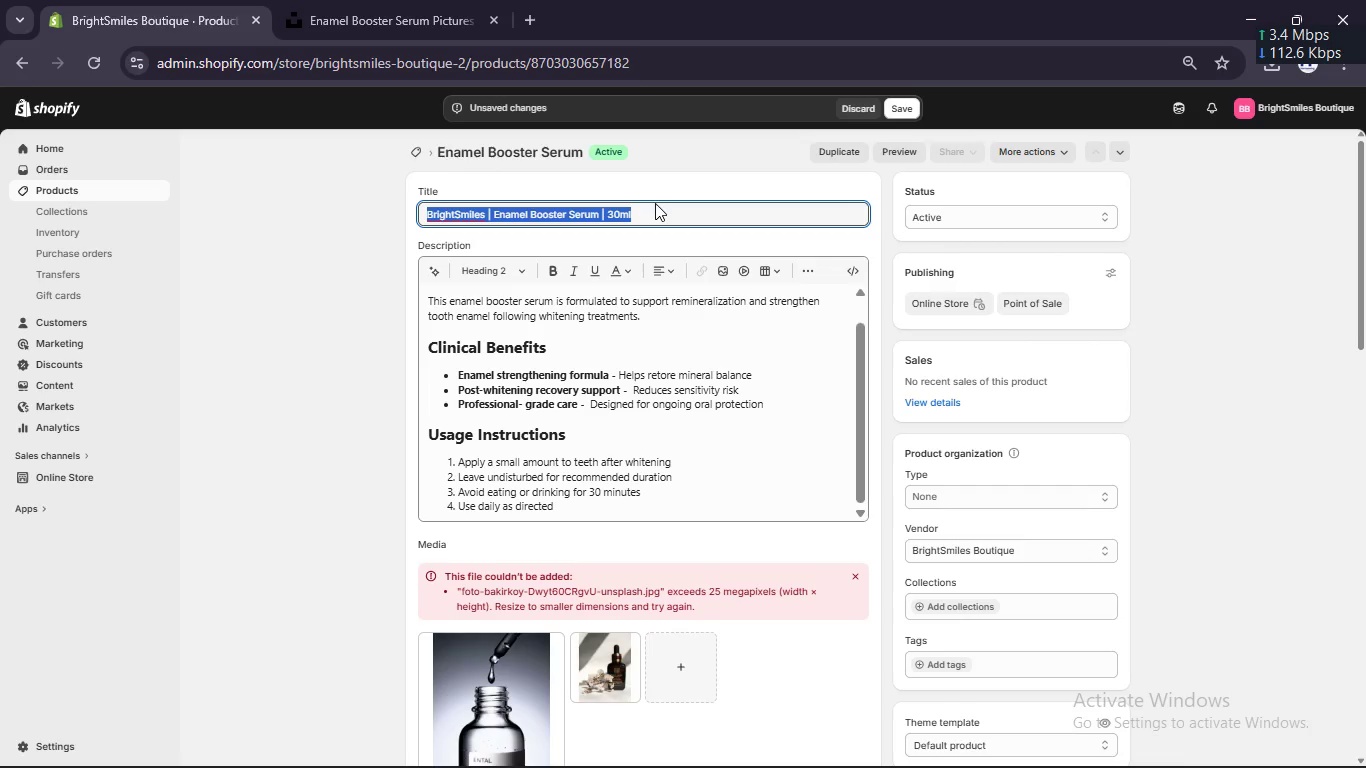 
wait(5.69)
 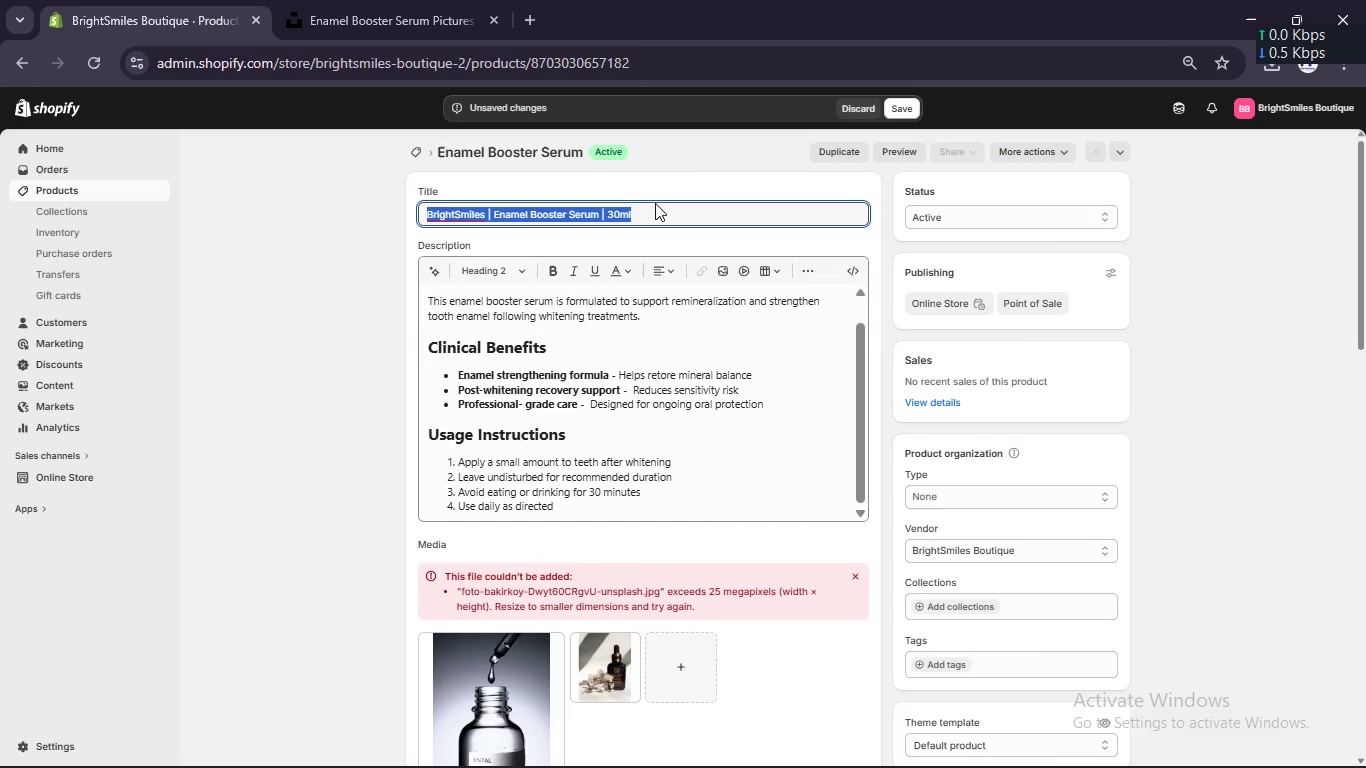 
left_click([521, 695])
 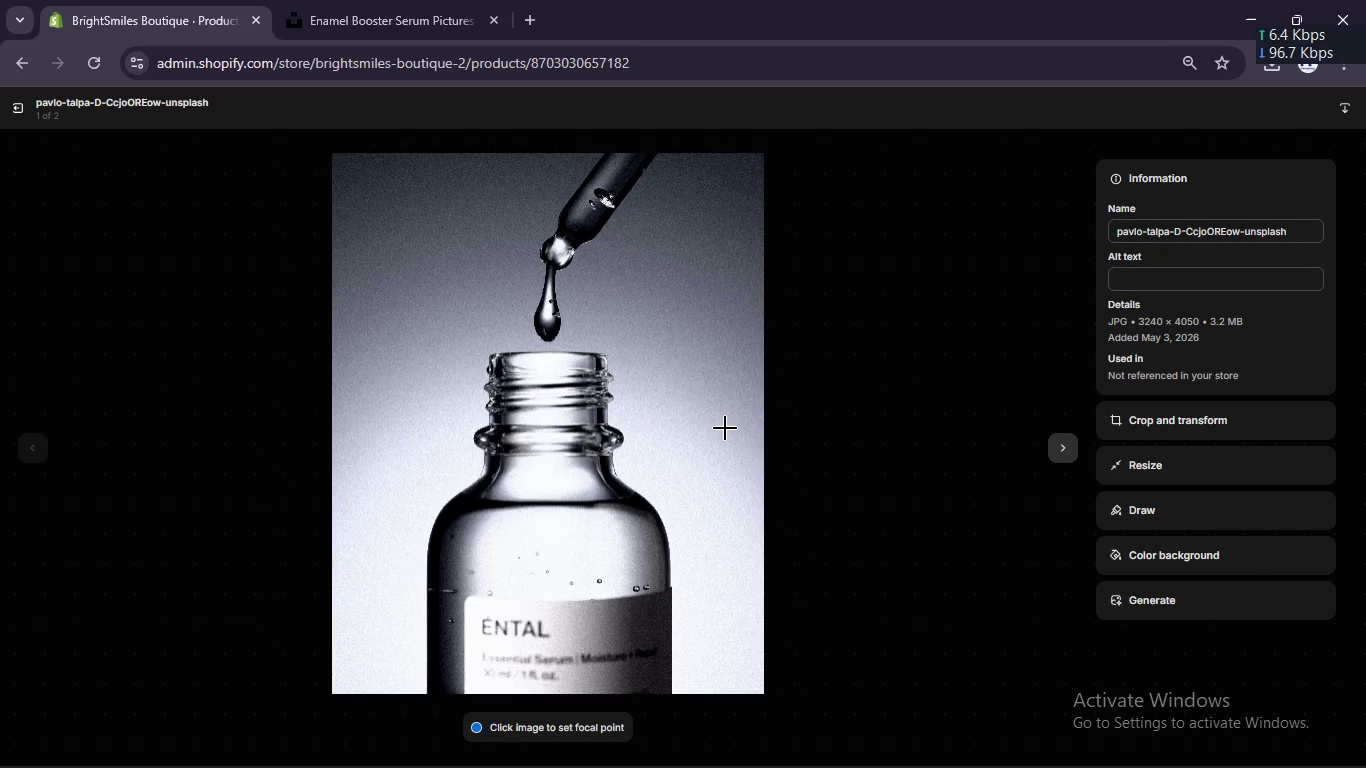 
wait(13.91)
 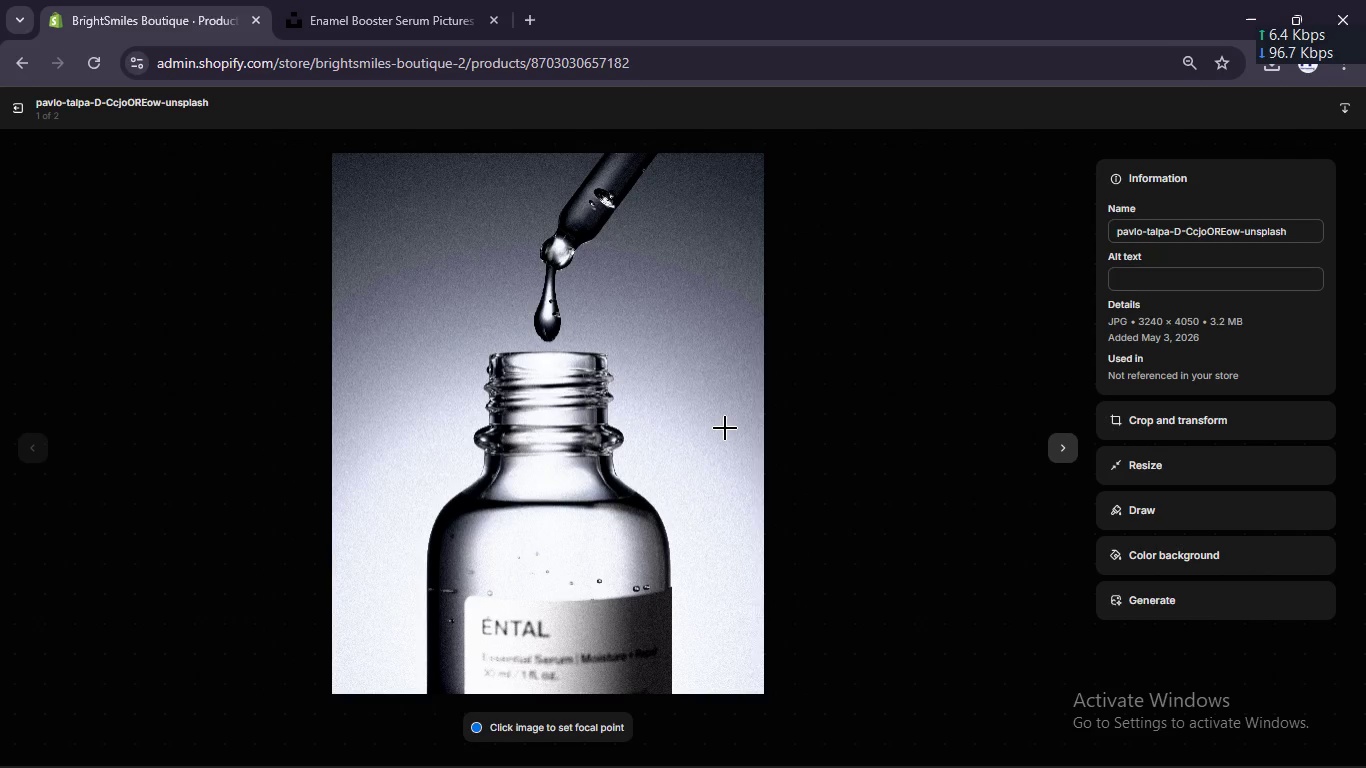 
left_click([1214, 279])
 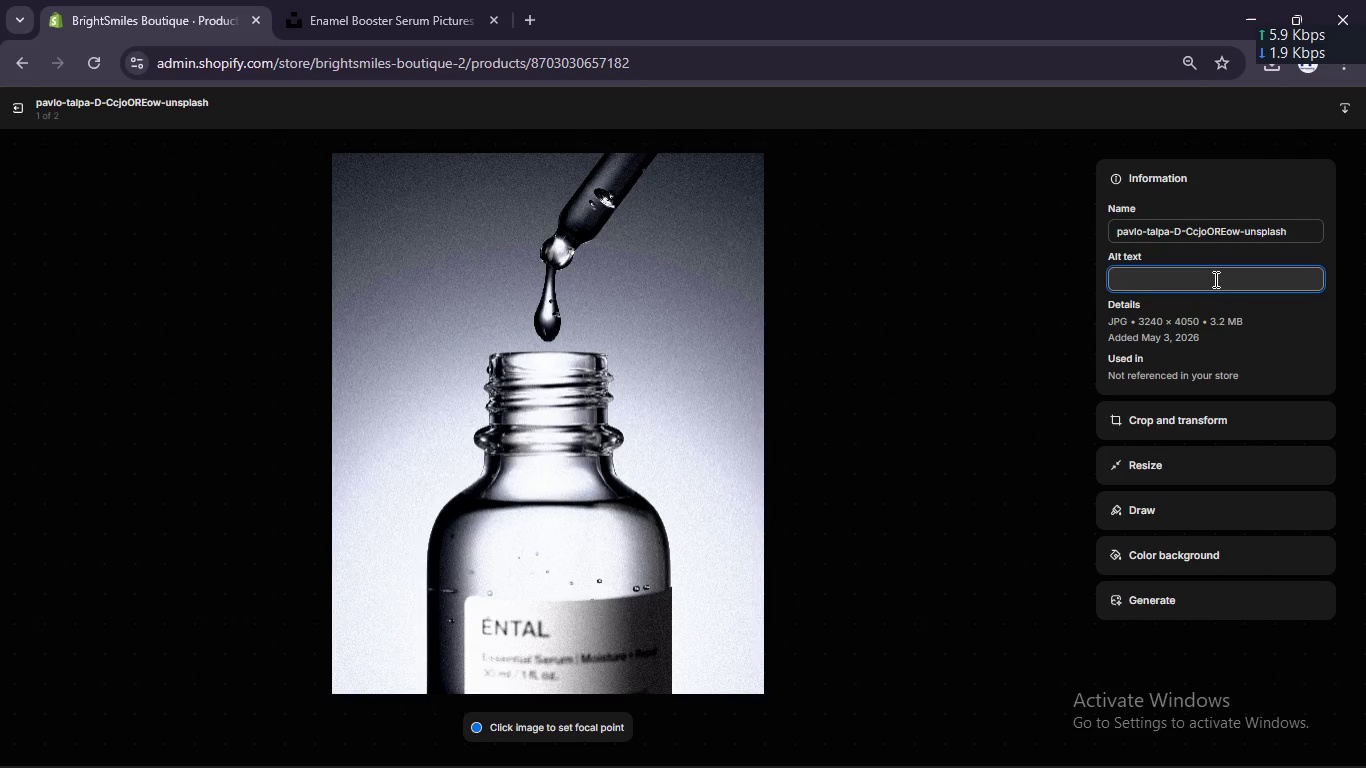 
key(Meta+V)
 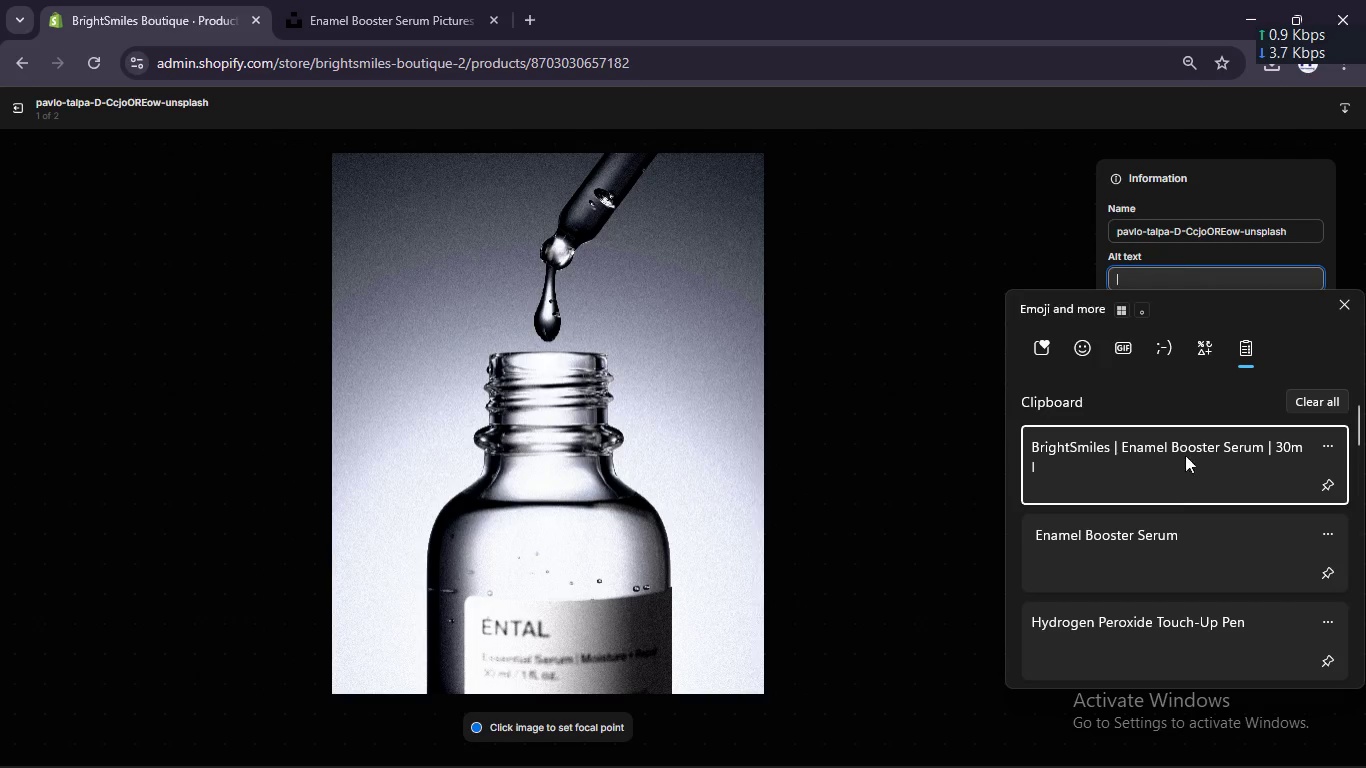 
scroll: coordinate [1177, 489], scroll_direction: down, amount: 1.0
 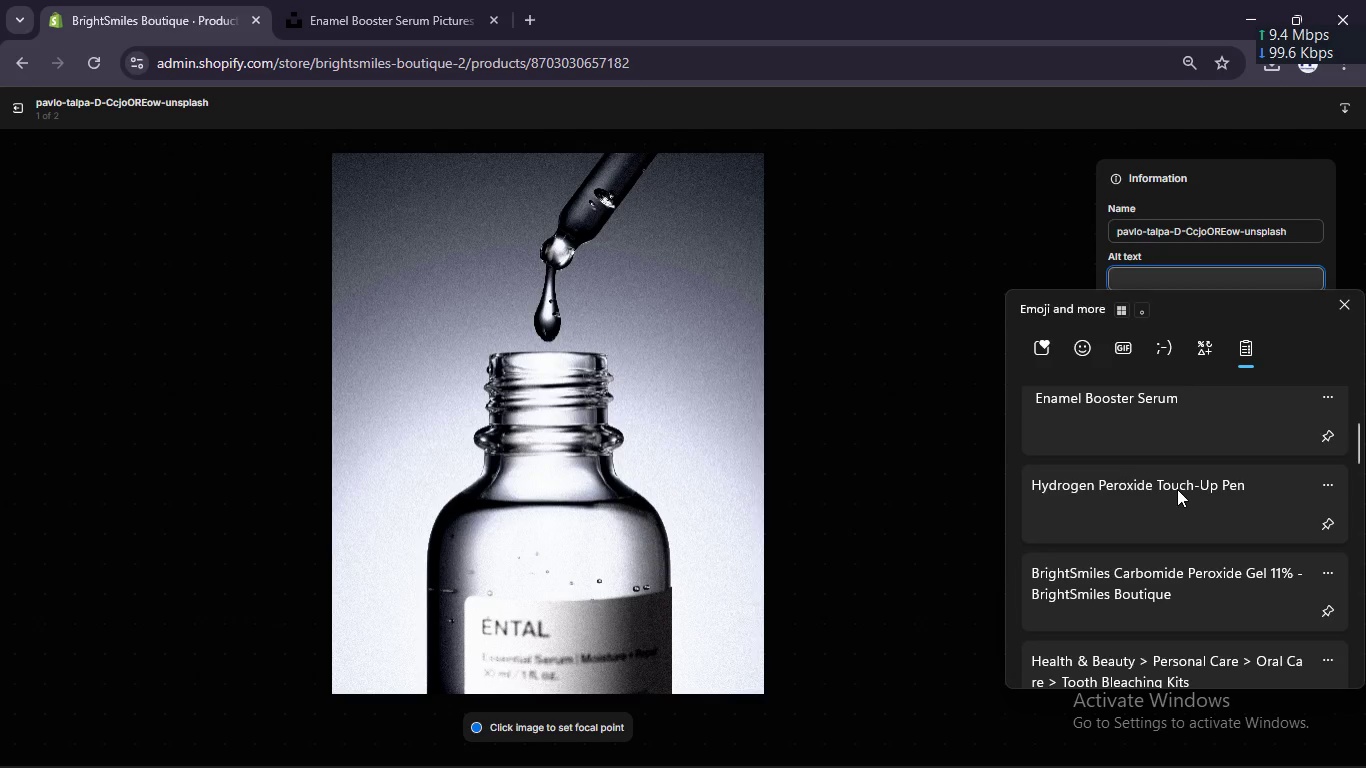 
scroll: coordinate [1177, 489], scroll_direction: none, amount: 0.0
 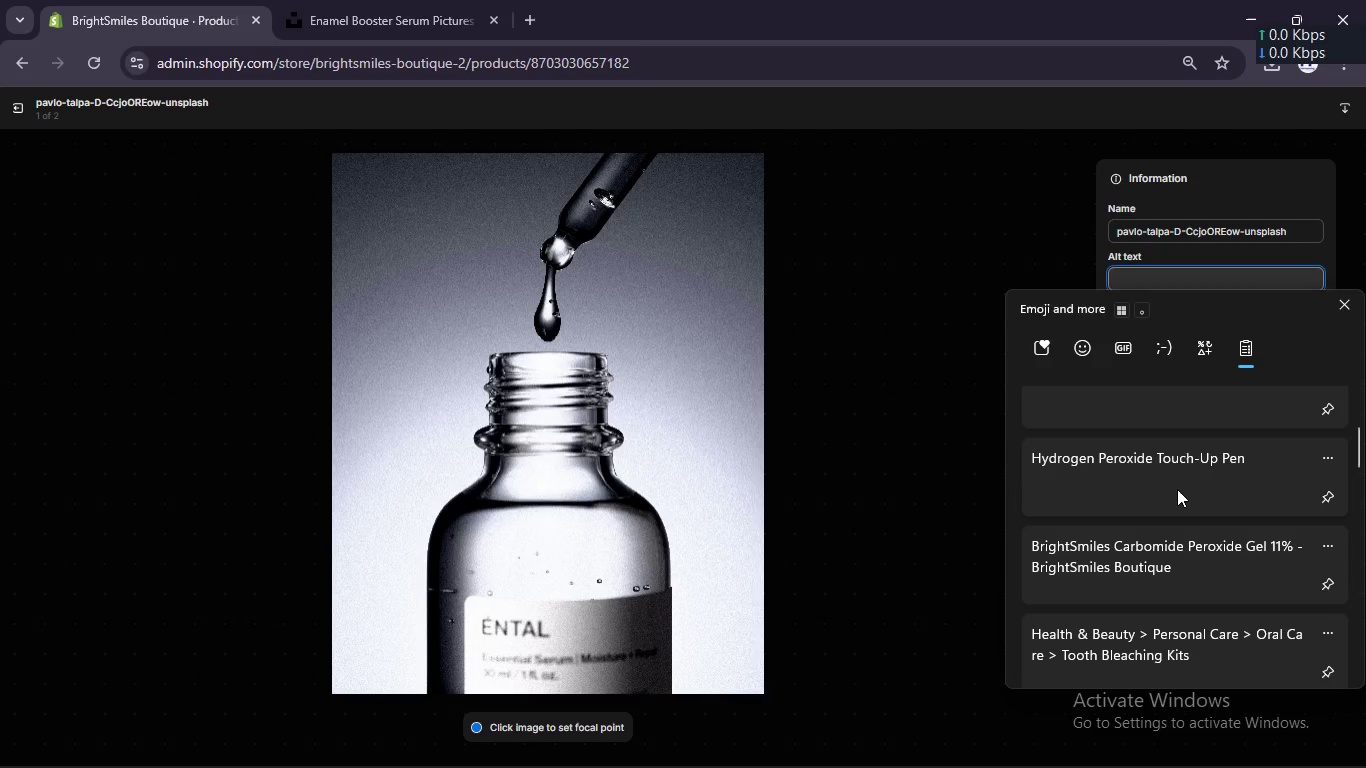 
left_click([1158, 553])
 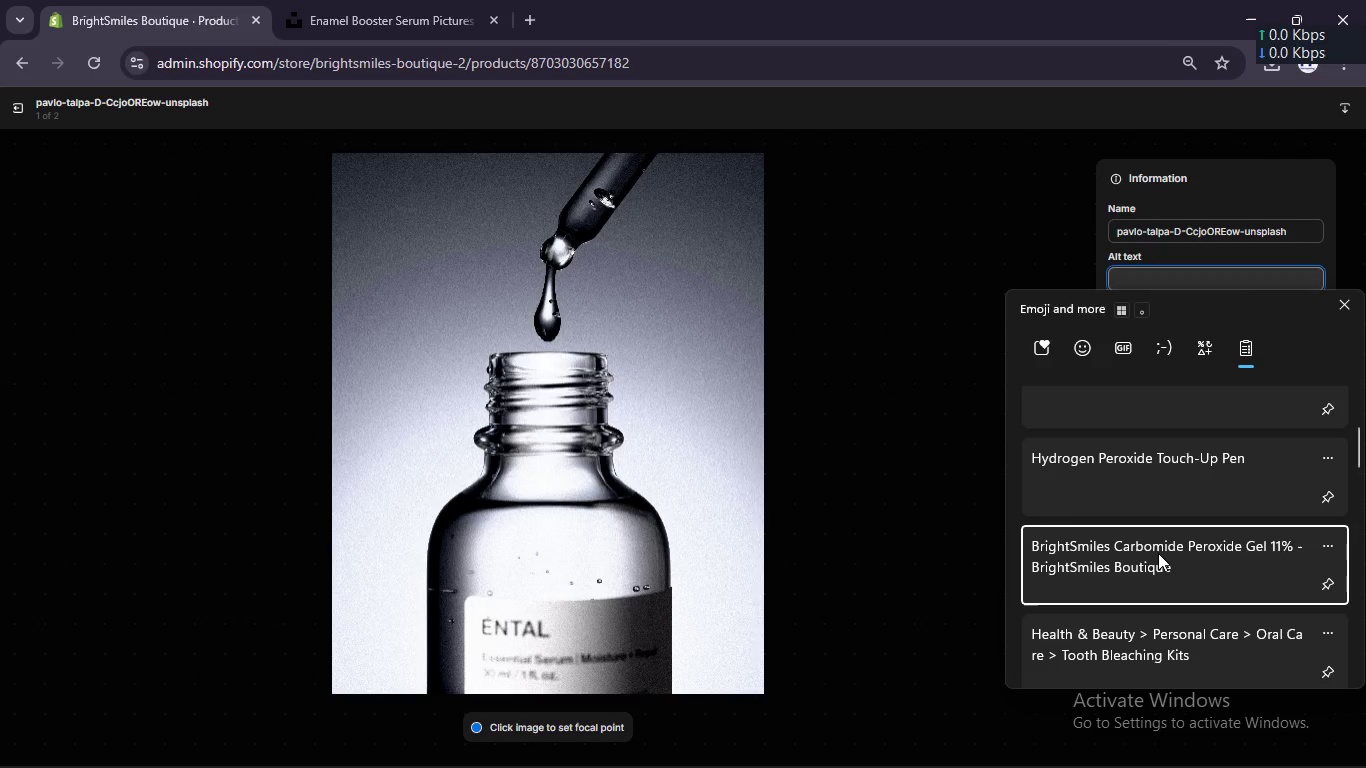 
key(Control+ControlLeft)
 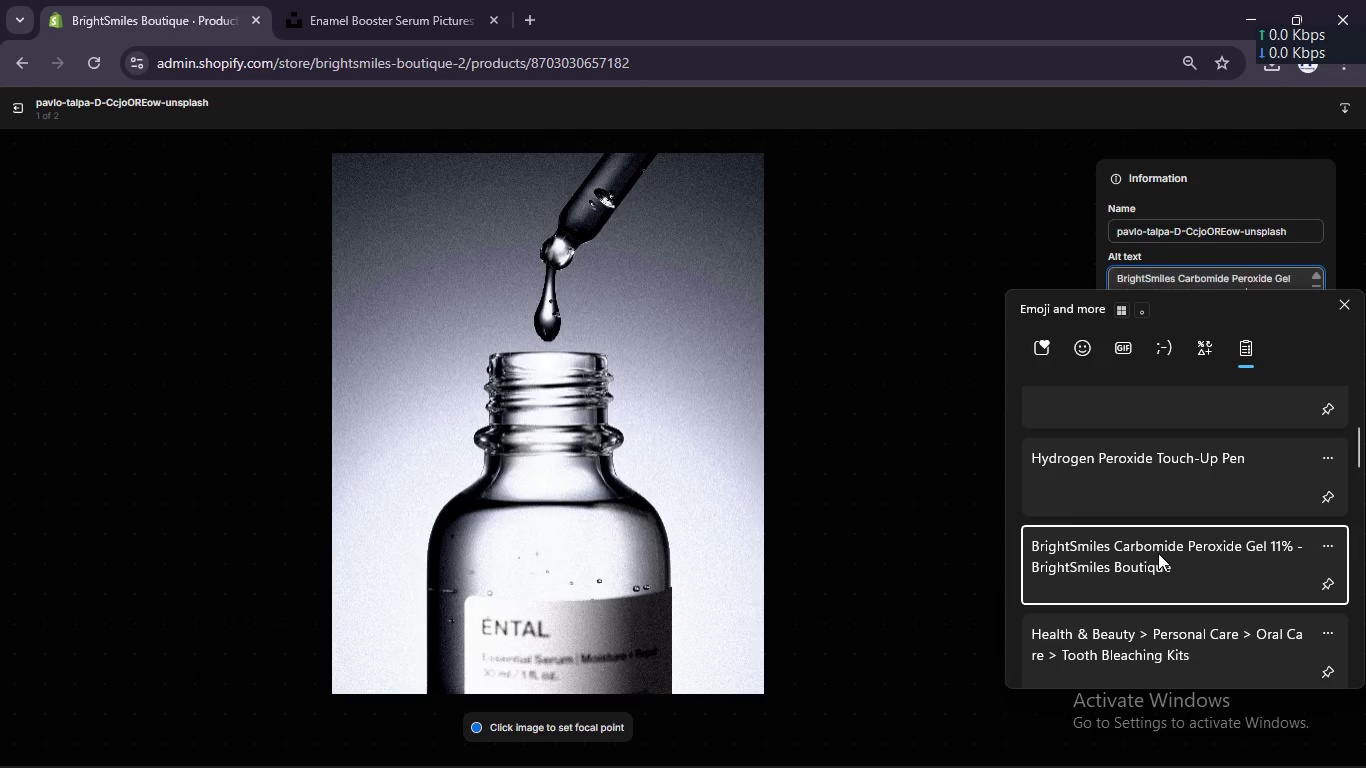 
double_click([1190, 275])
 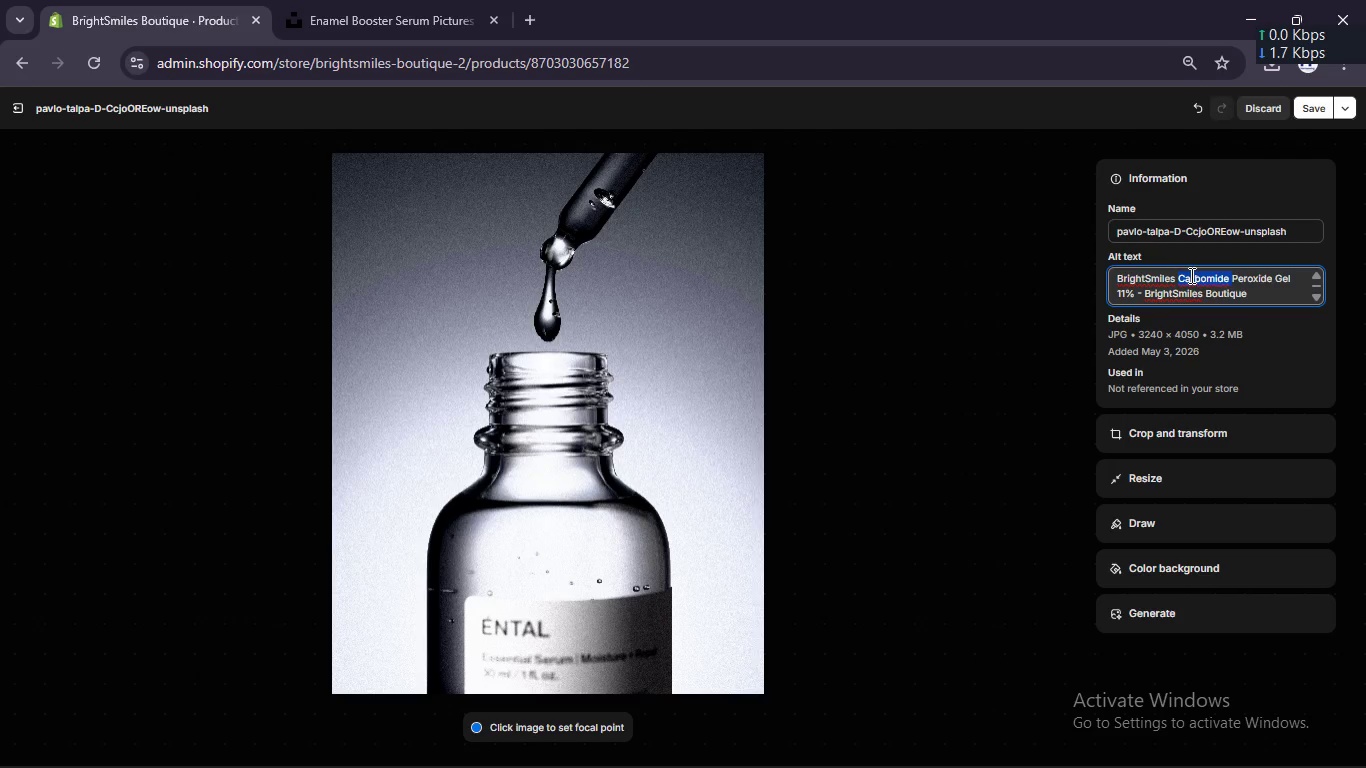 
type(Enamel )
 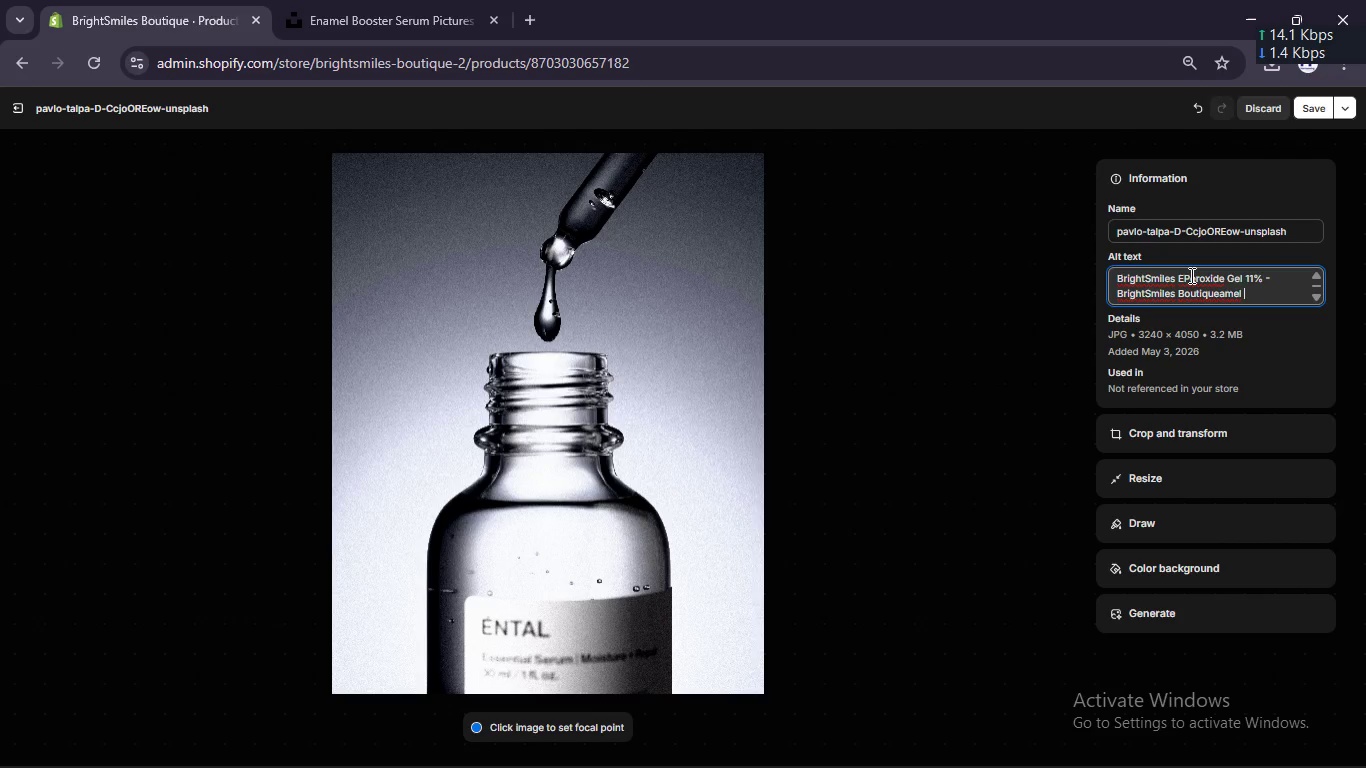 
key(Control+Z)
 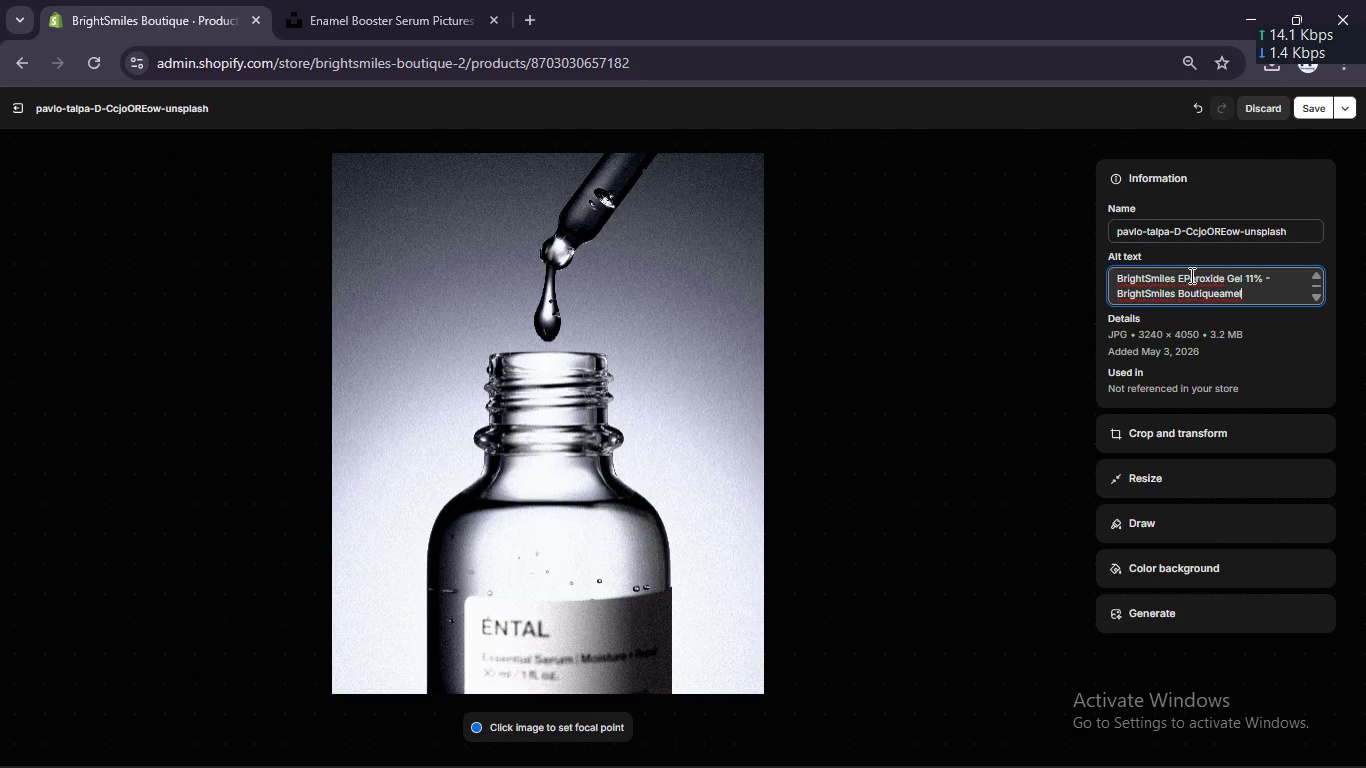 
key(Control+Z)
 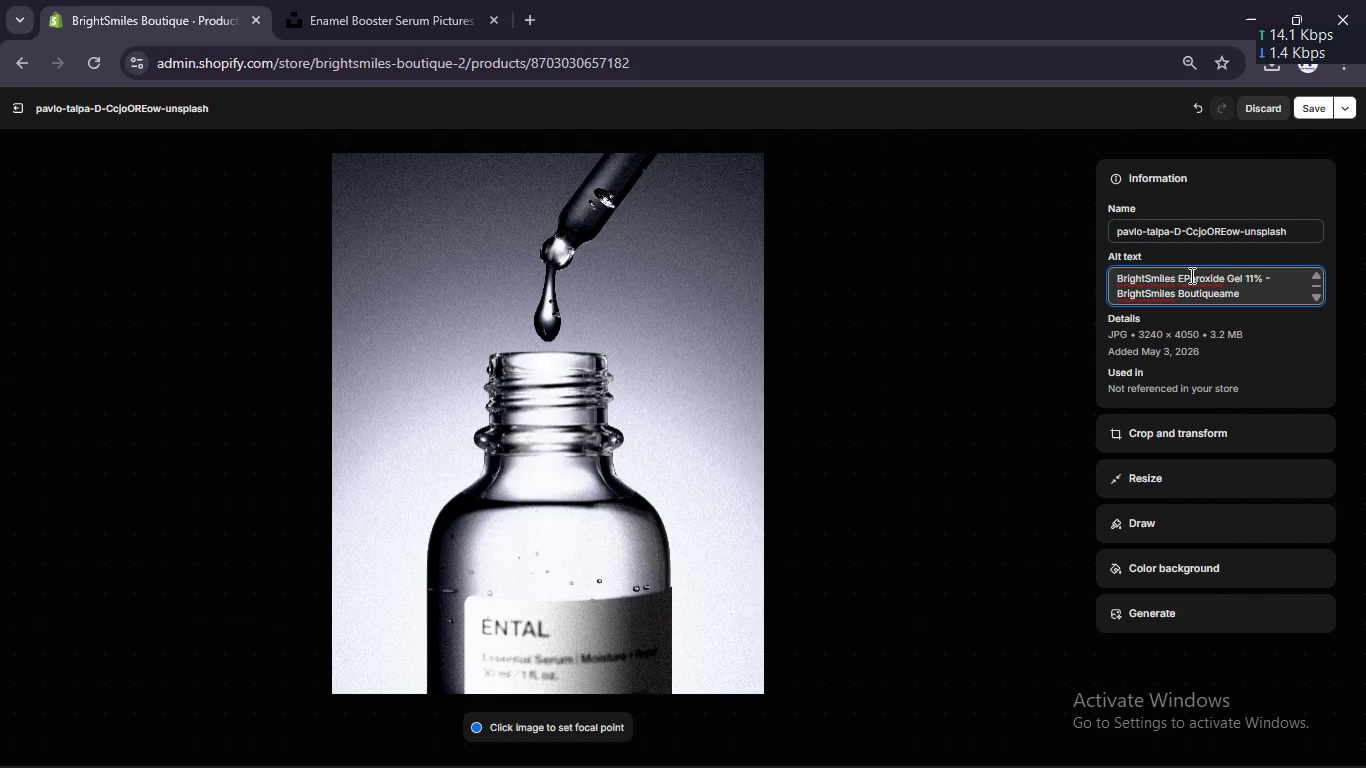 
key(Control+Z)